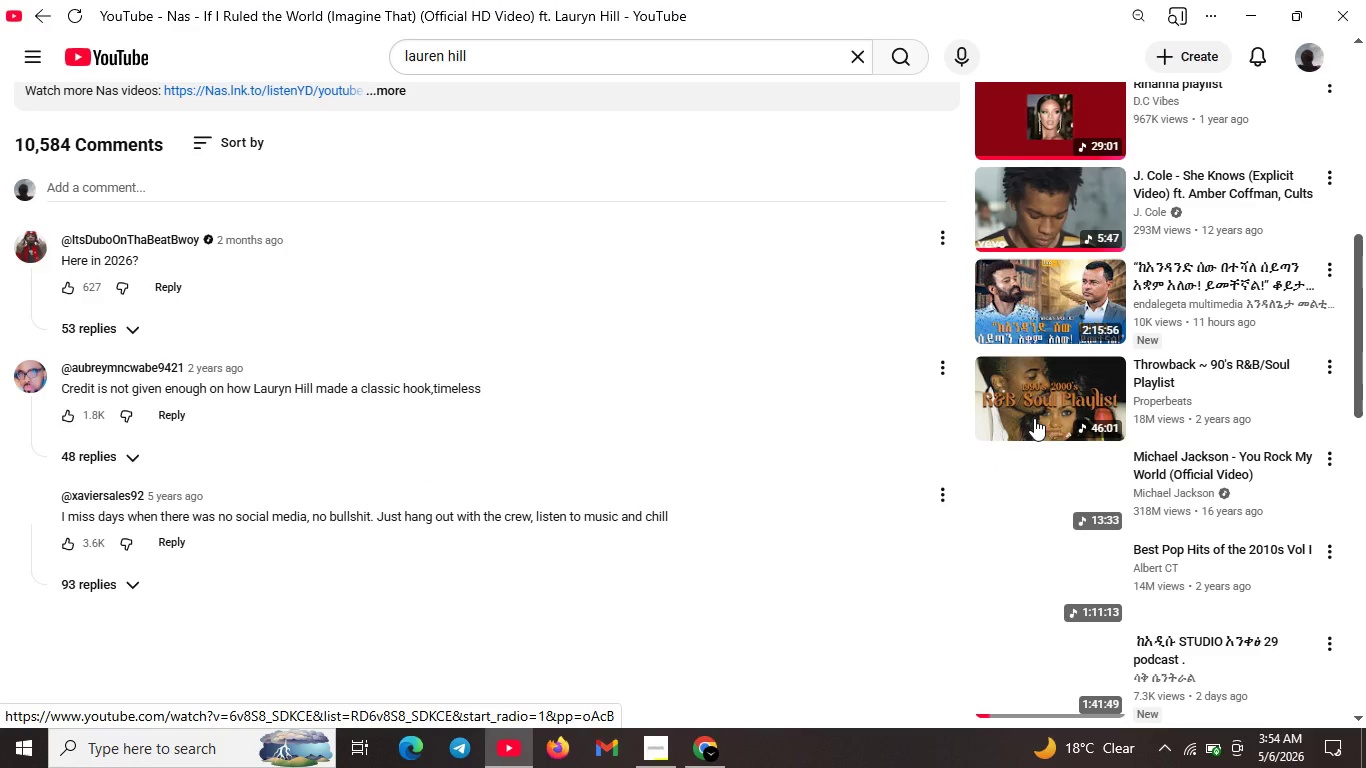 
scroll: coordinate [1034, 418], scroll_direction: up, amount: 1.0
 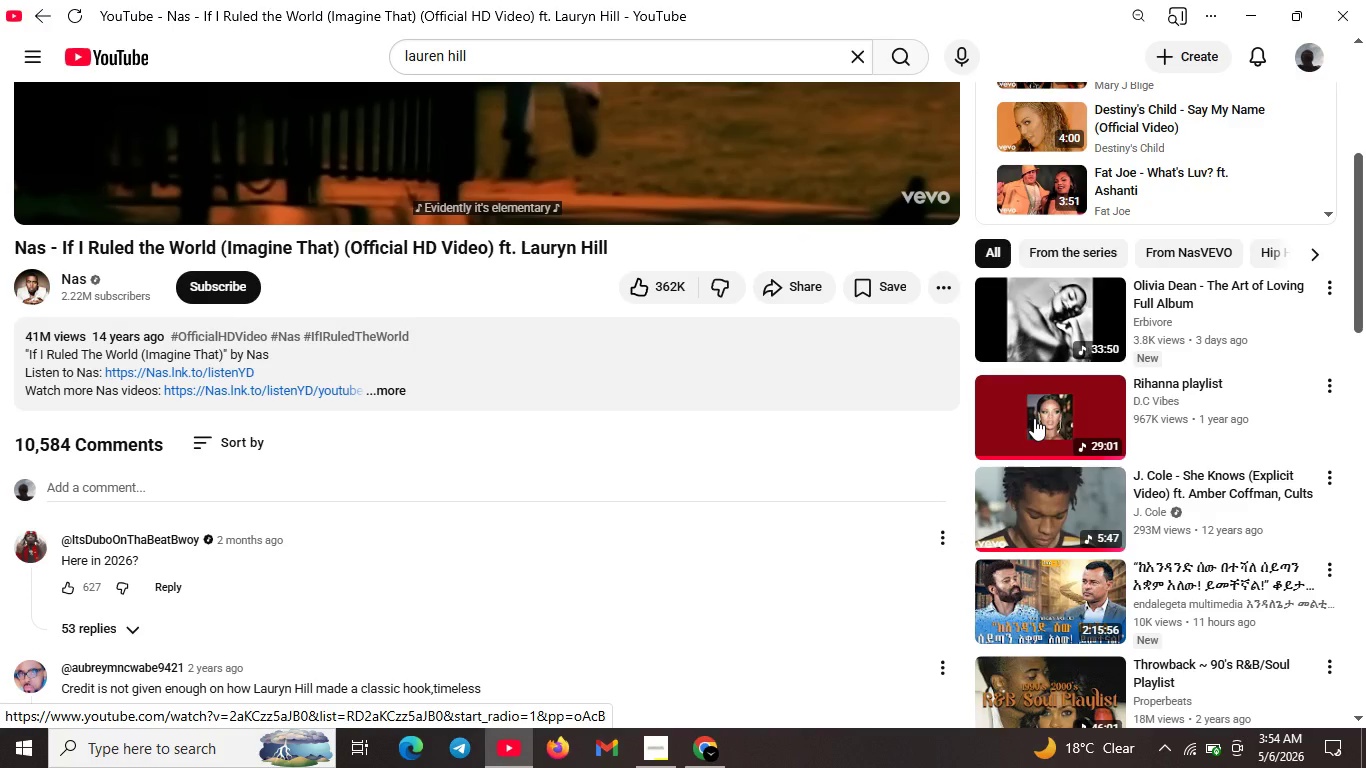 
left_click([1052, 325])
 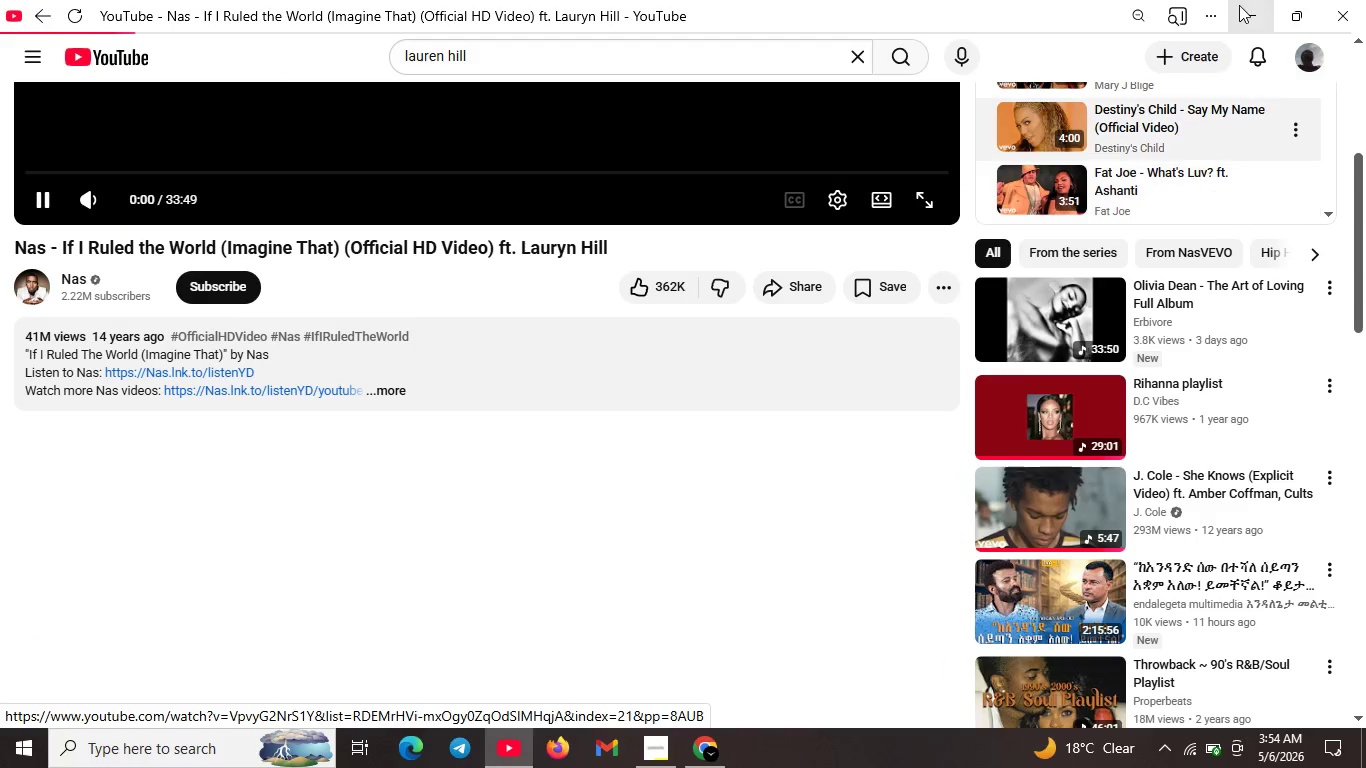 
left_click([1239, 5])
 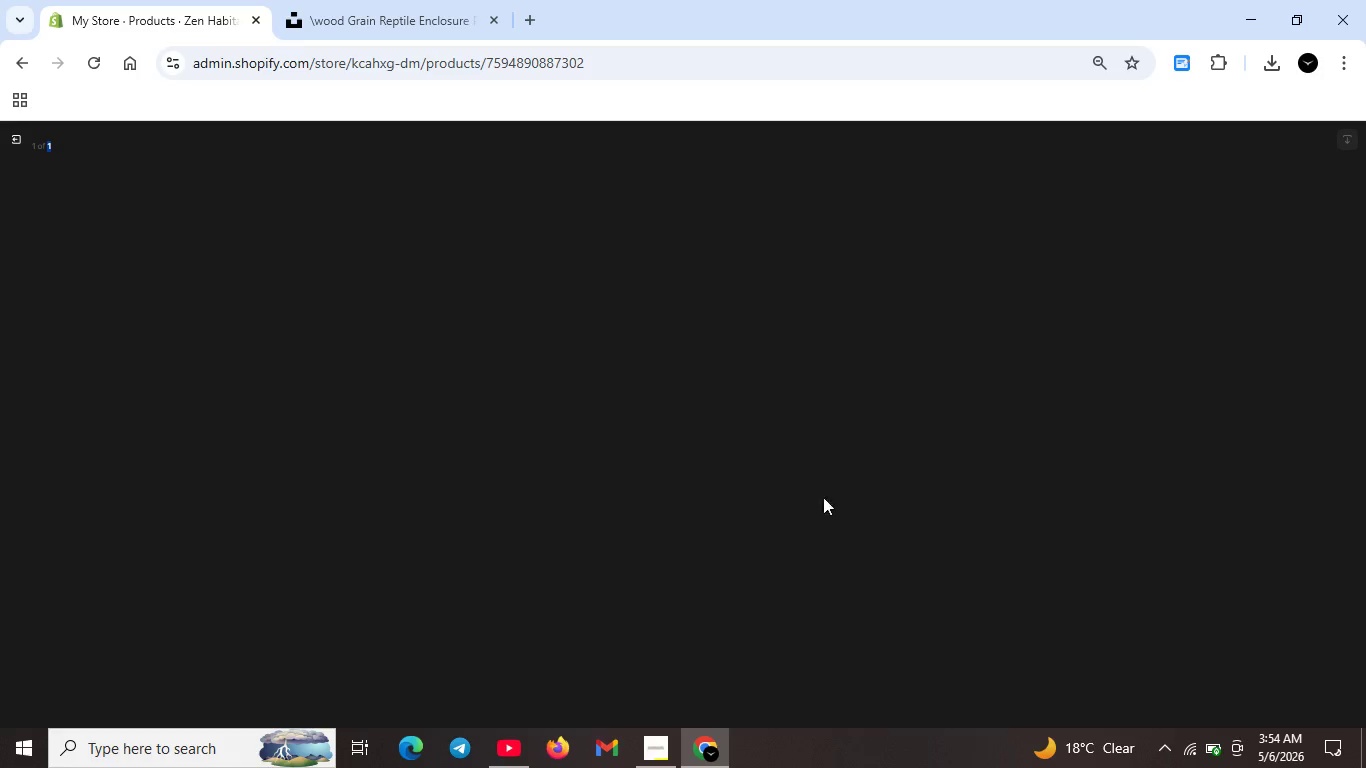 
scroll: coordinate [765, 455], scroll_direction: up, amount: 6.0
 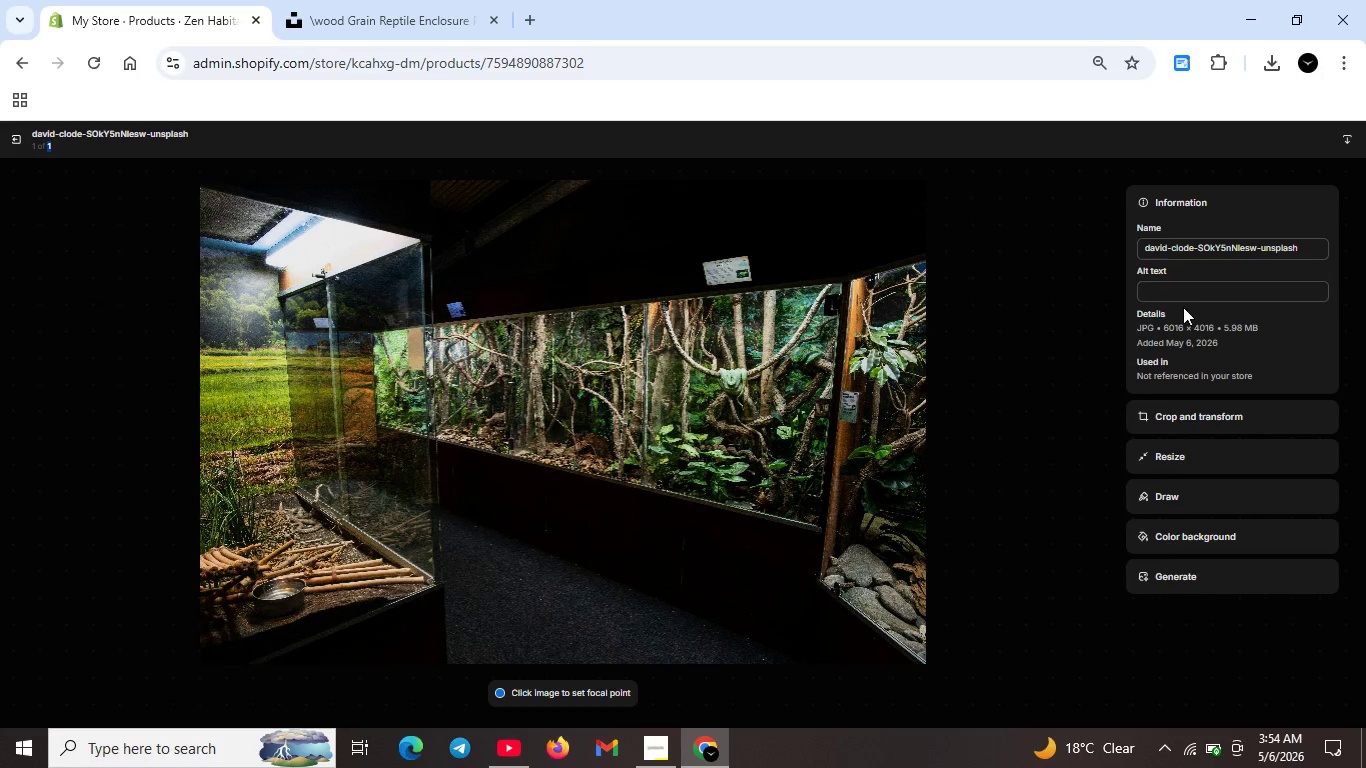 
left_click([1184, 293])
 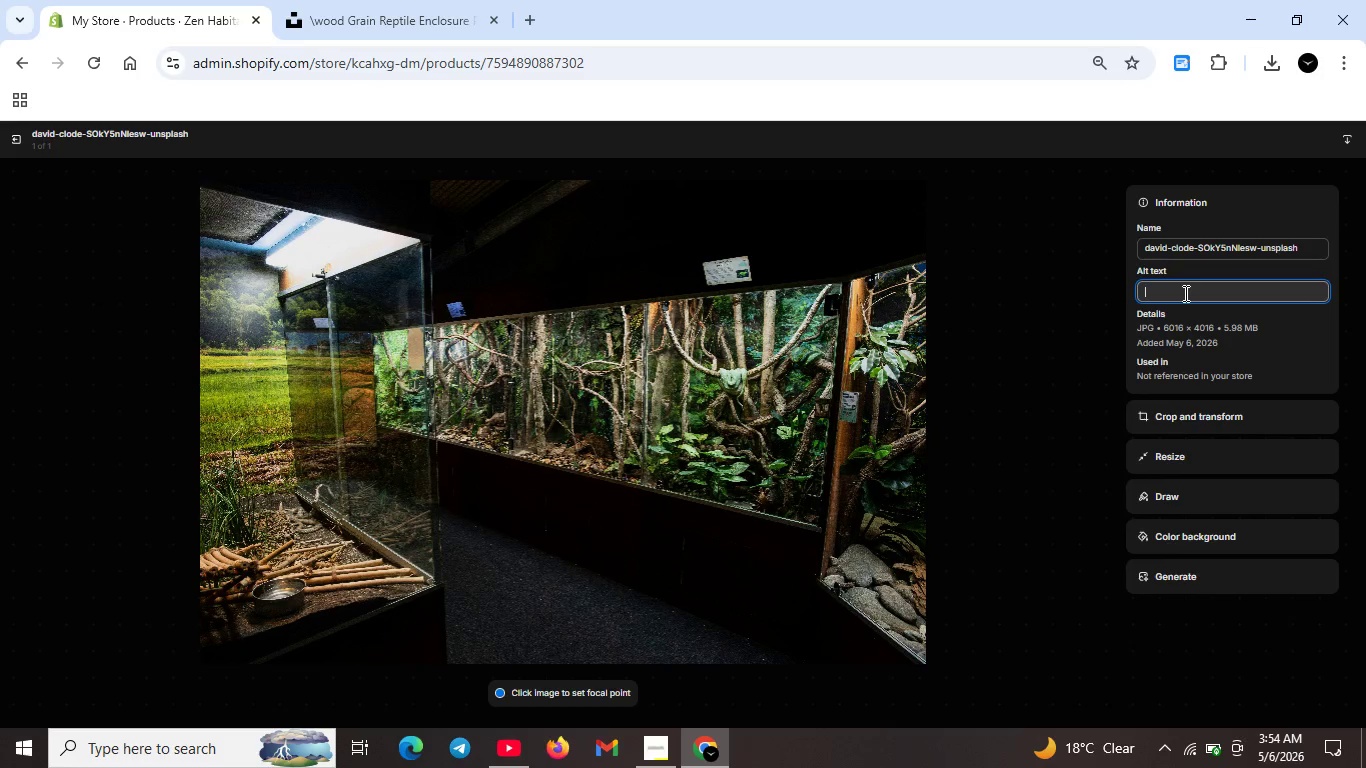 
type(Zen Hav)
key(Backspace)
 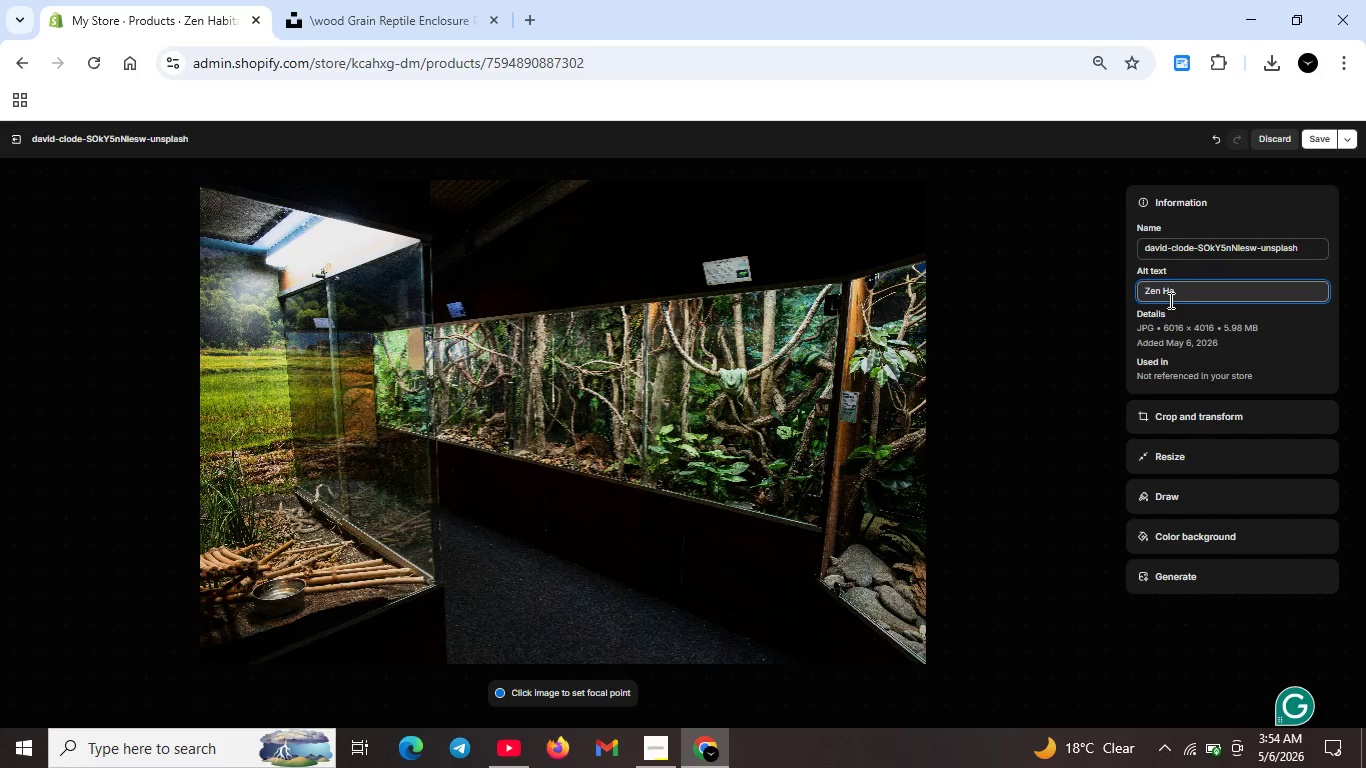 
type(bitat 120 gallon wood grain reptile enclosure wuth expanda)
key(Backspace)
type(able)
 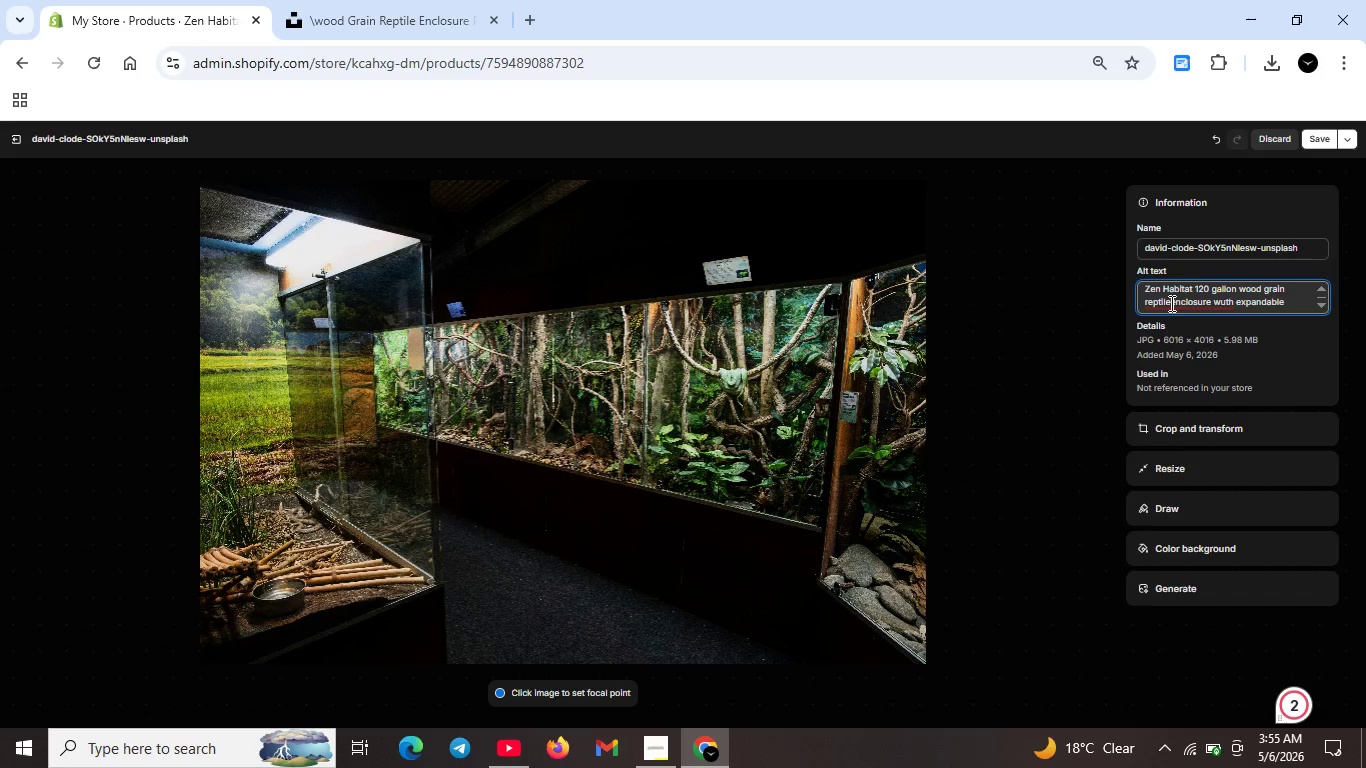 
left_click([1170, 300])
 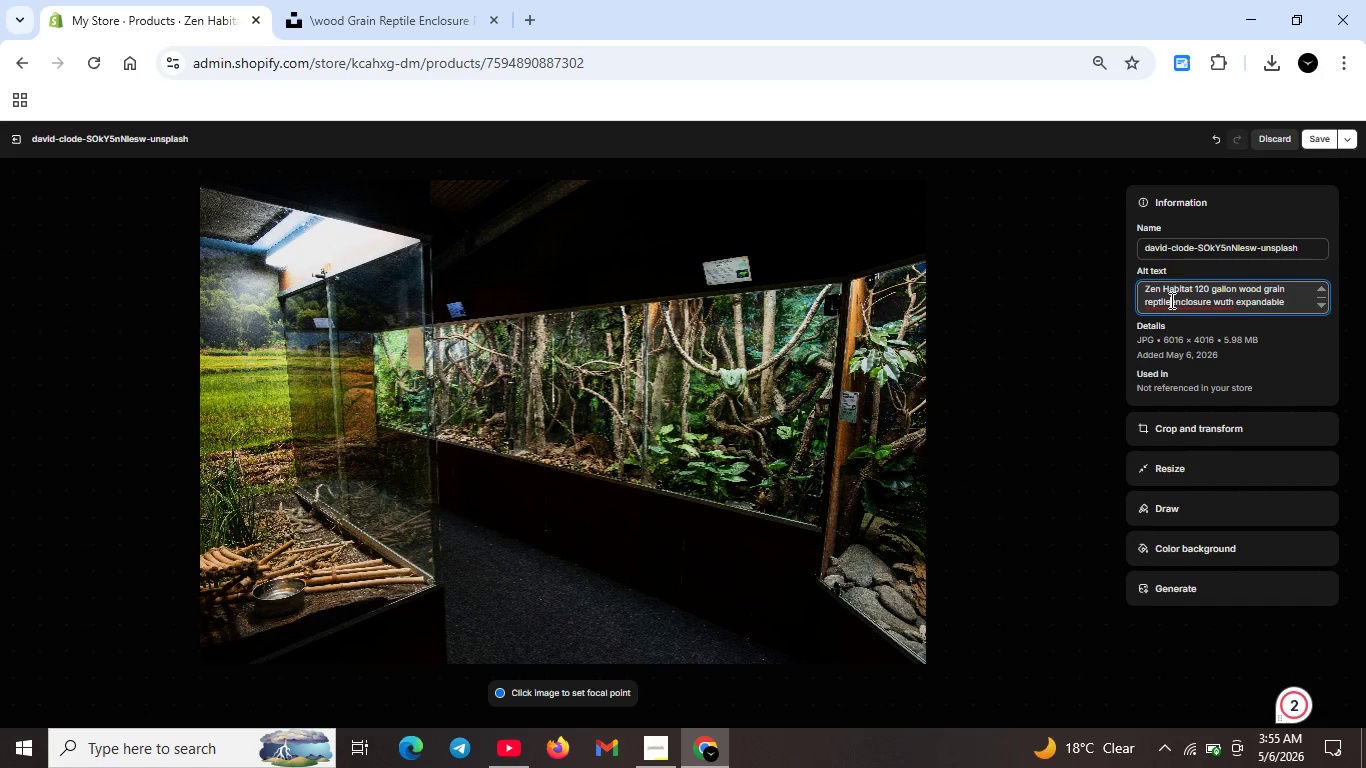 
key(Space)
 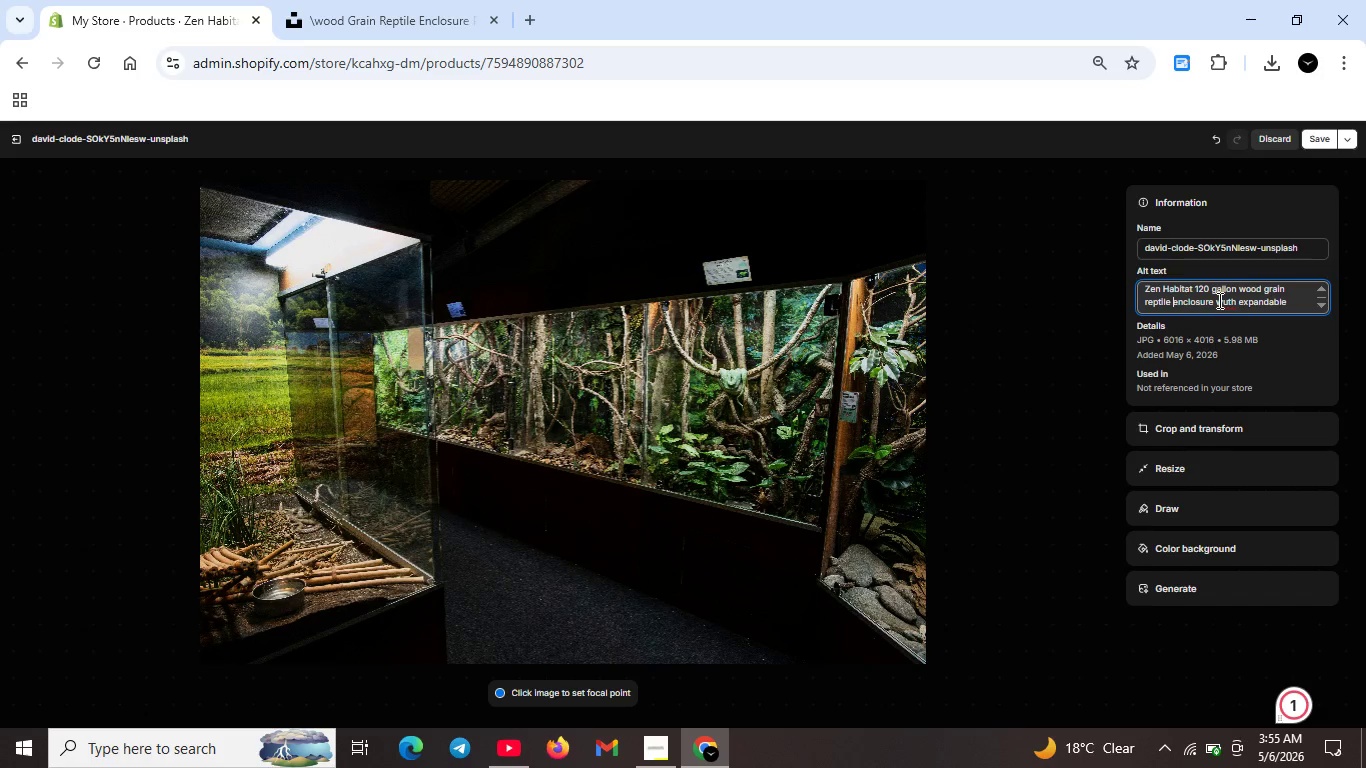 
left_click([1225, 299])
 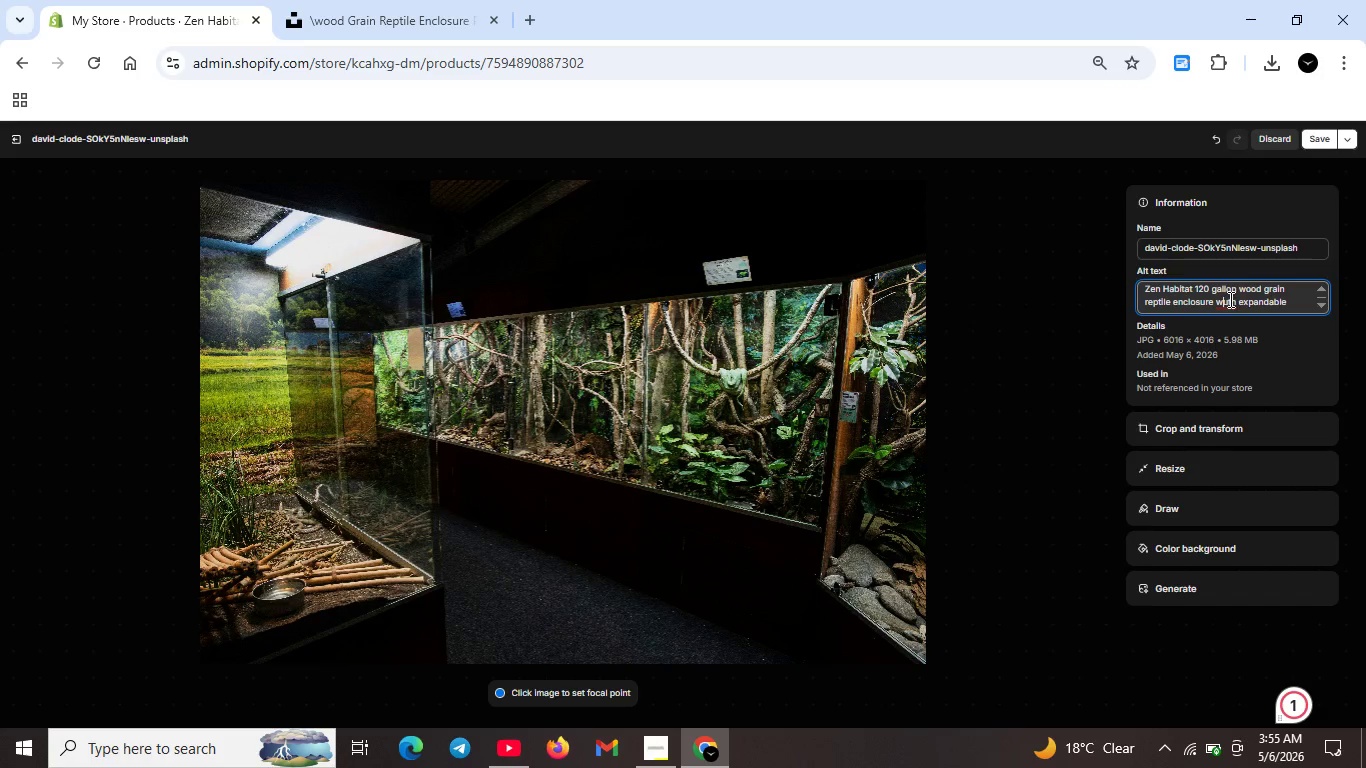 
left_click([1229, 299])
 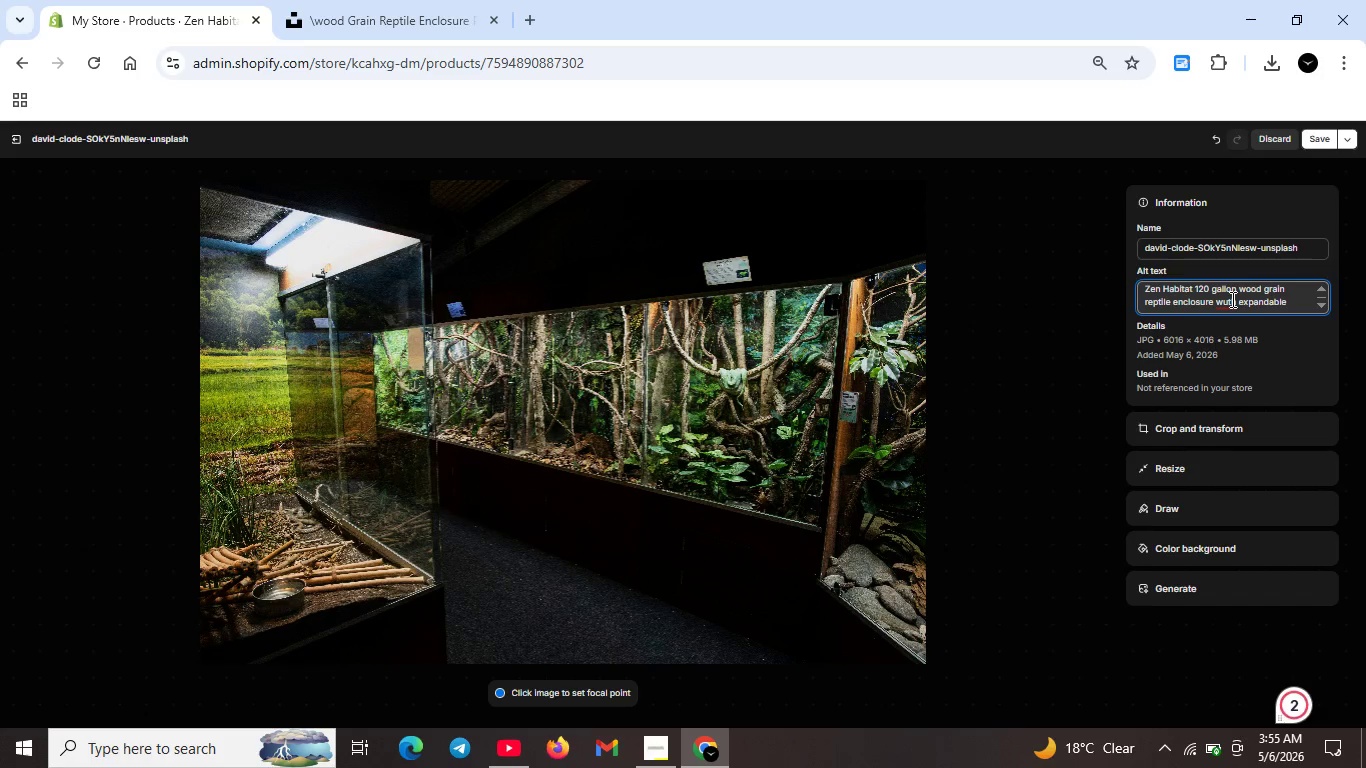 
key(Backspace)
 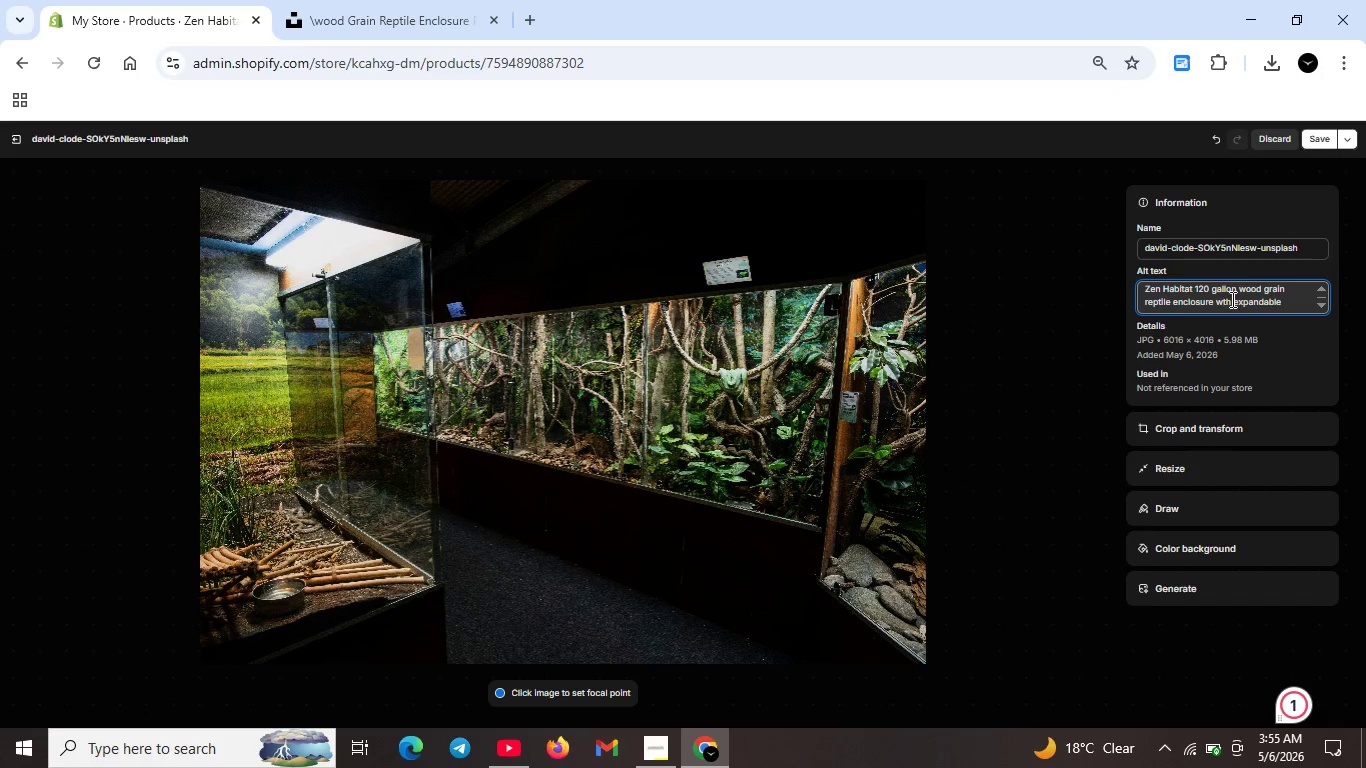 
key(I)
 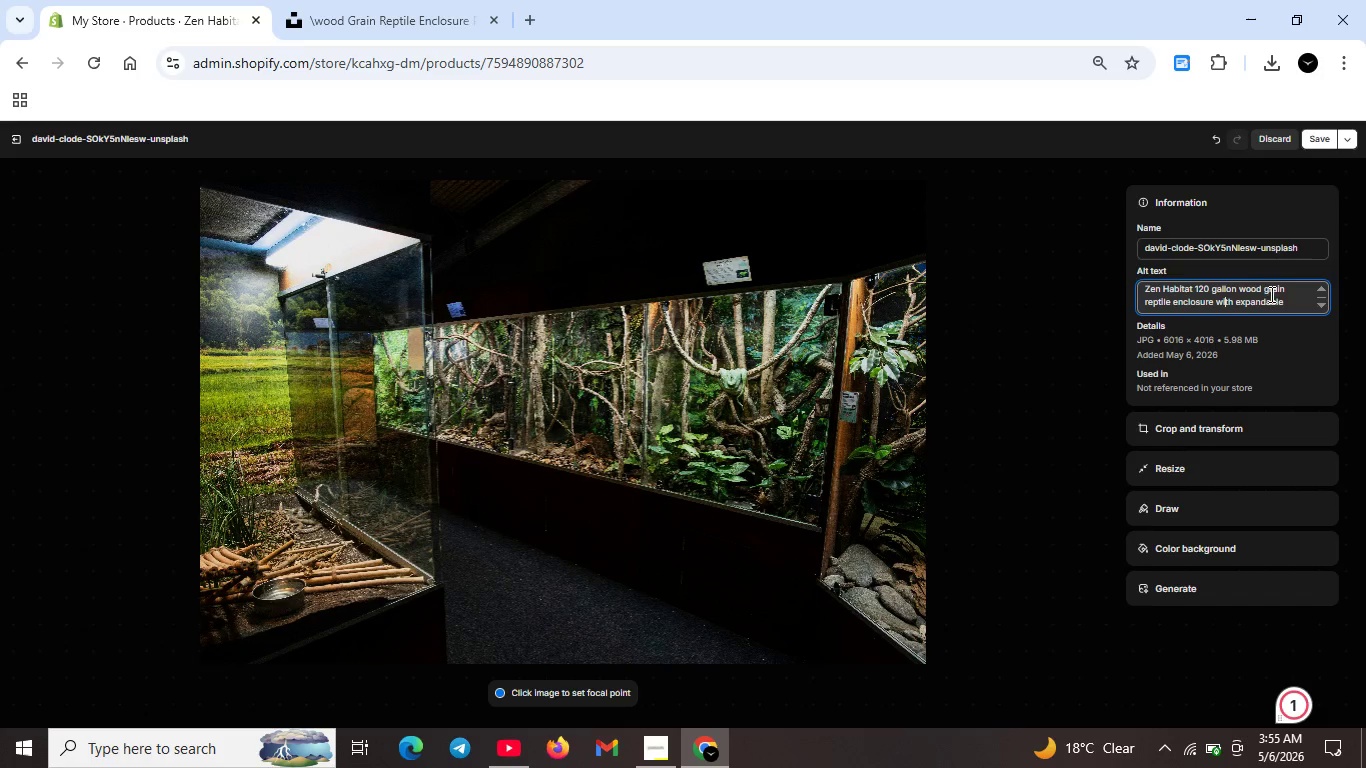 
left_click([1285, 299])
 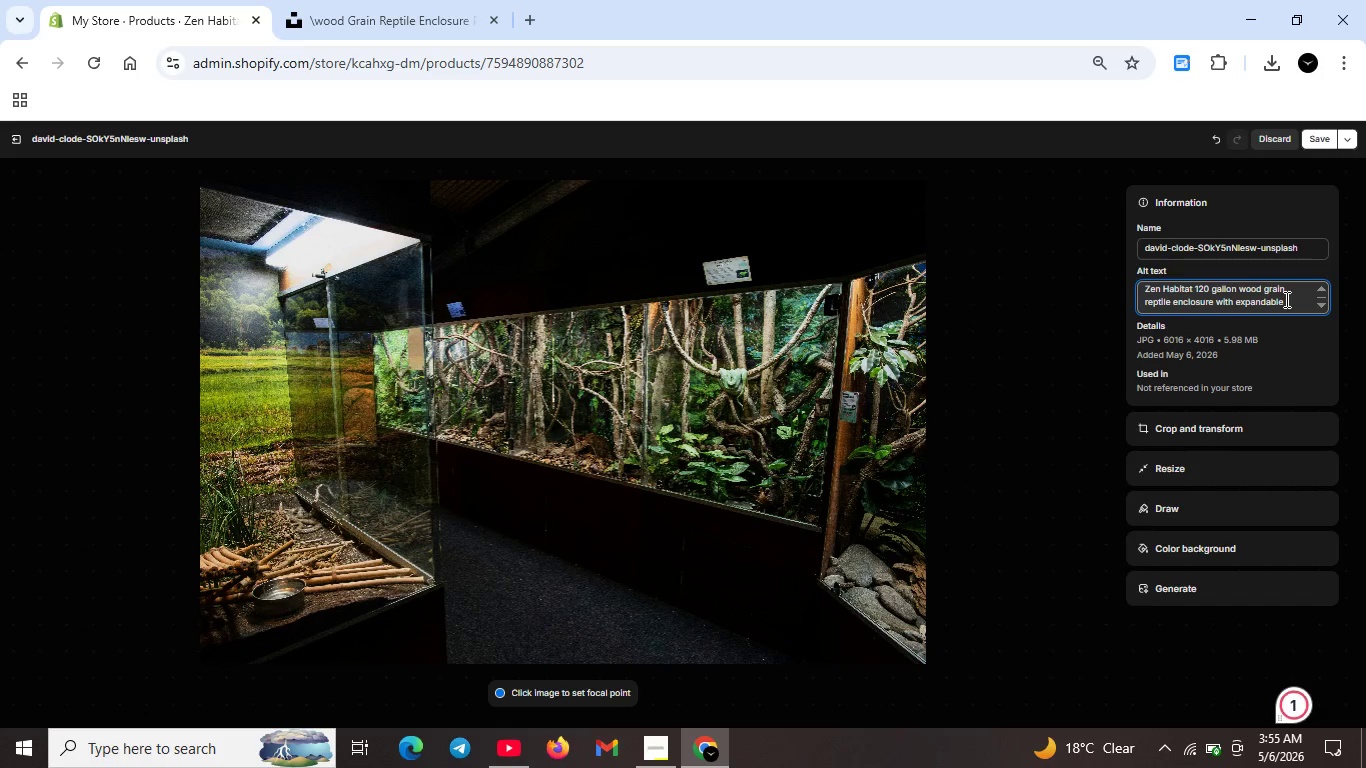 
type( modi)
key(Backspace)
type(ular design and humidity -retaining panels for snakes and lizars)
key(Backspace)
type(ds.)
 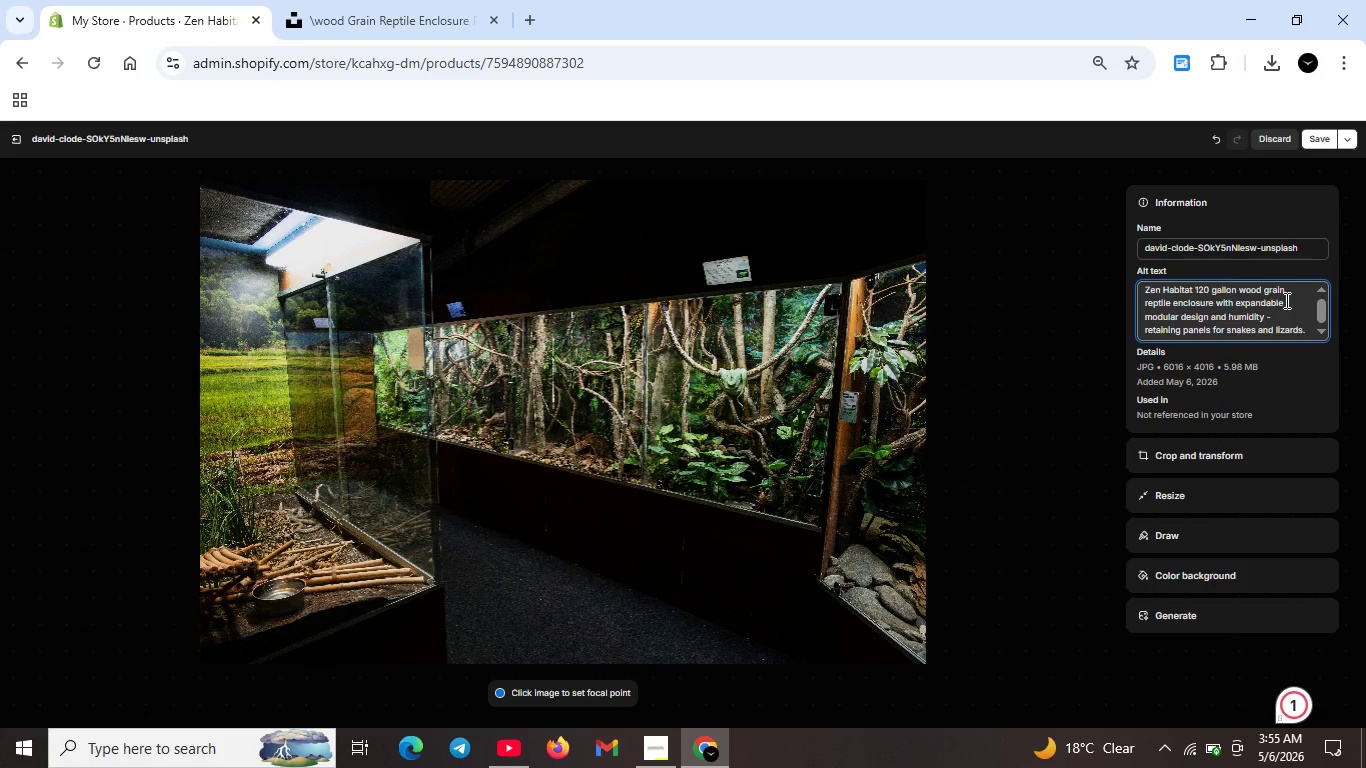 
scroll: coordinate [1285, 300], scroll_direction: up, amount: 2.0
 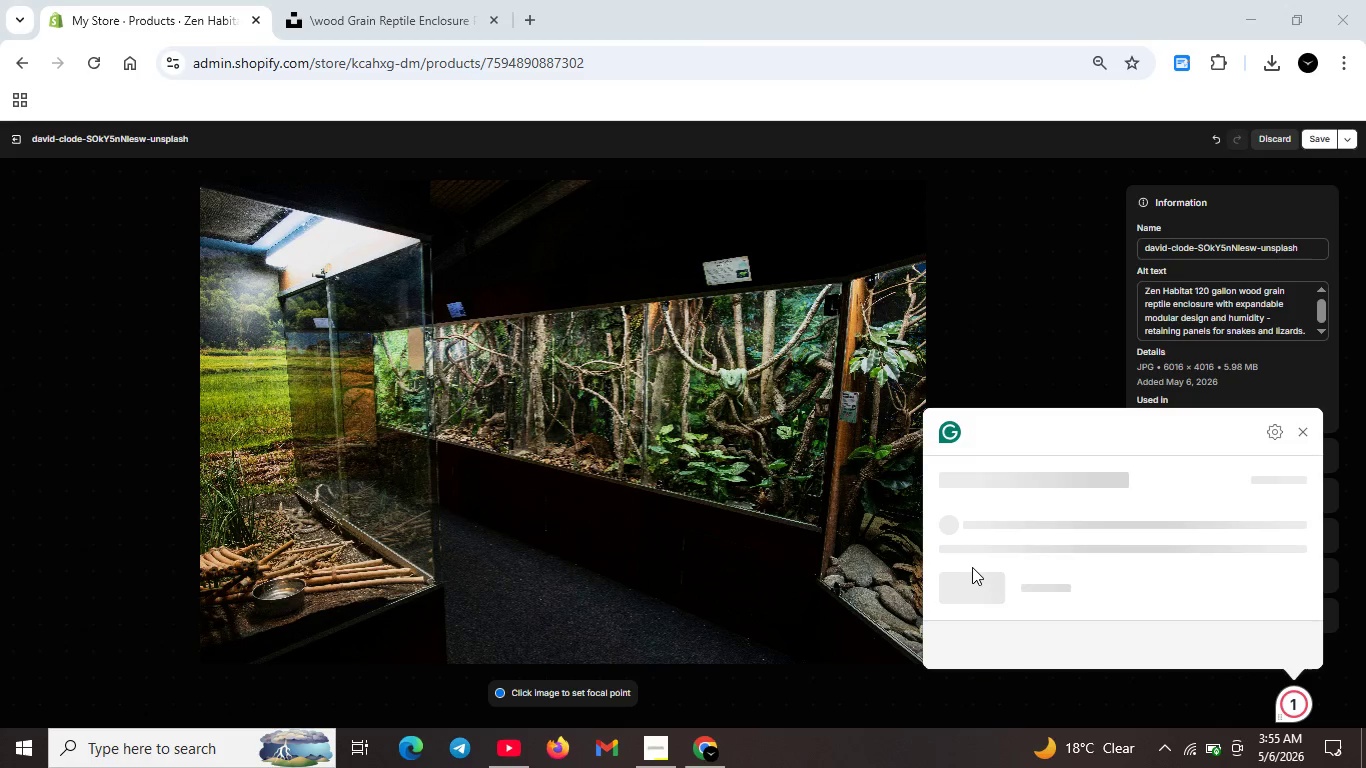 
left_click([974, 593])
 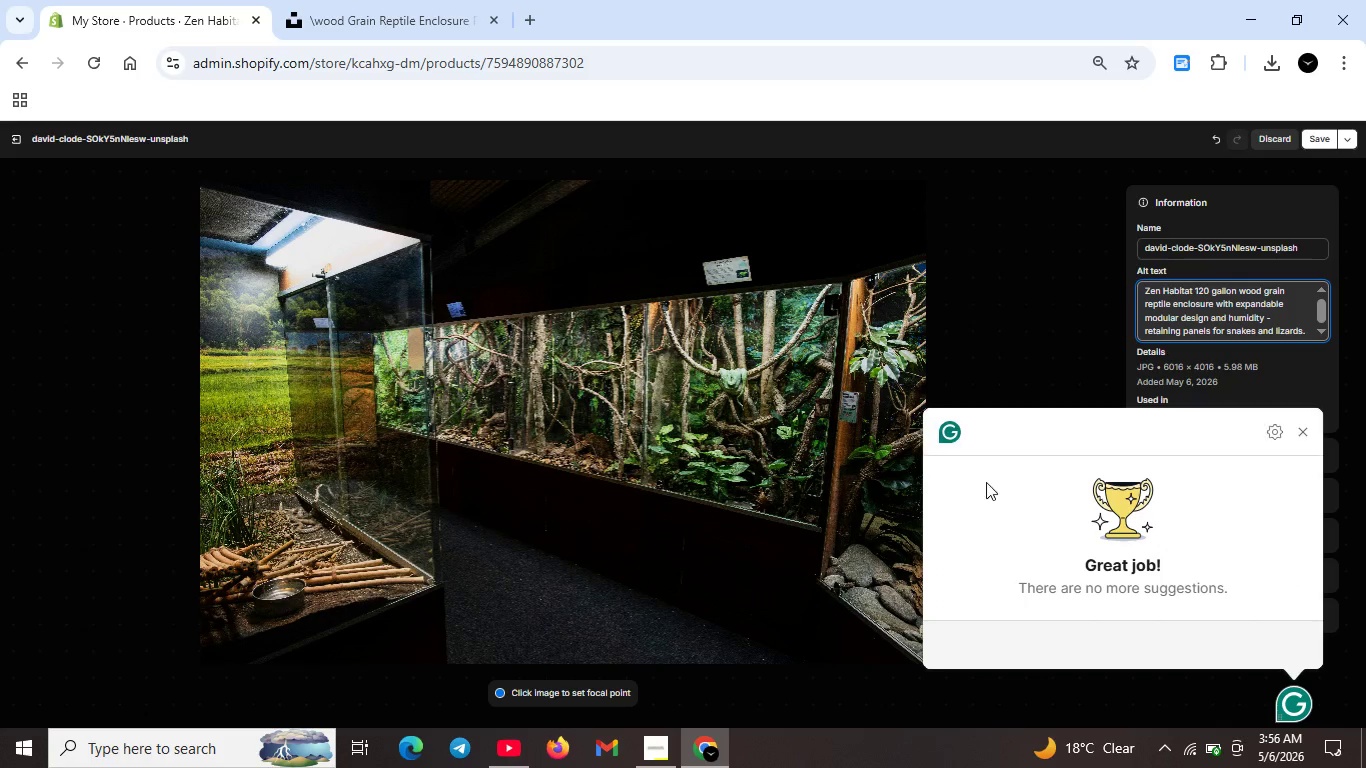 
key(Unknown)
 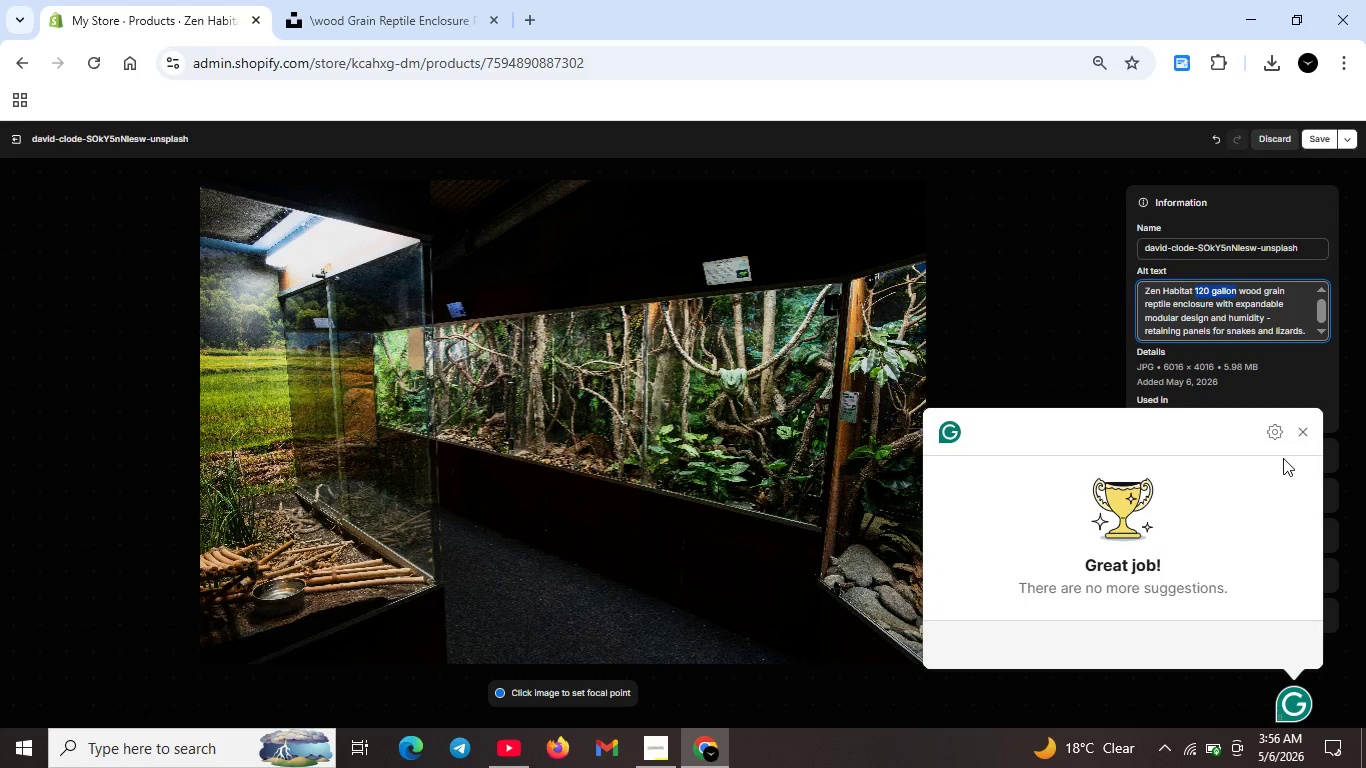 
key(Unknown)
 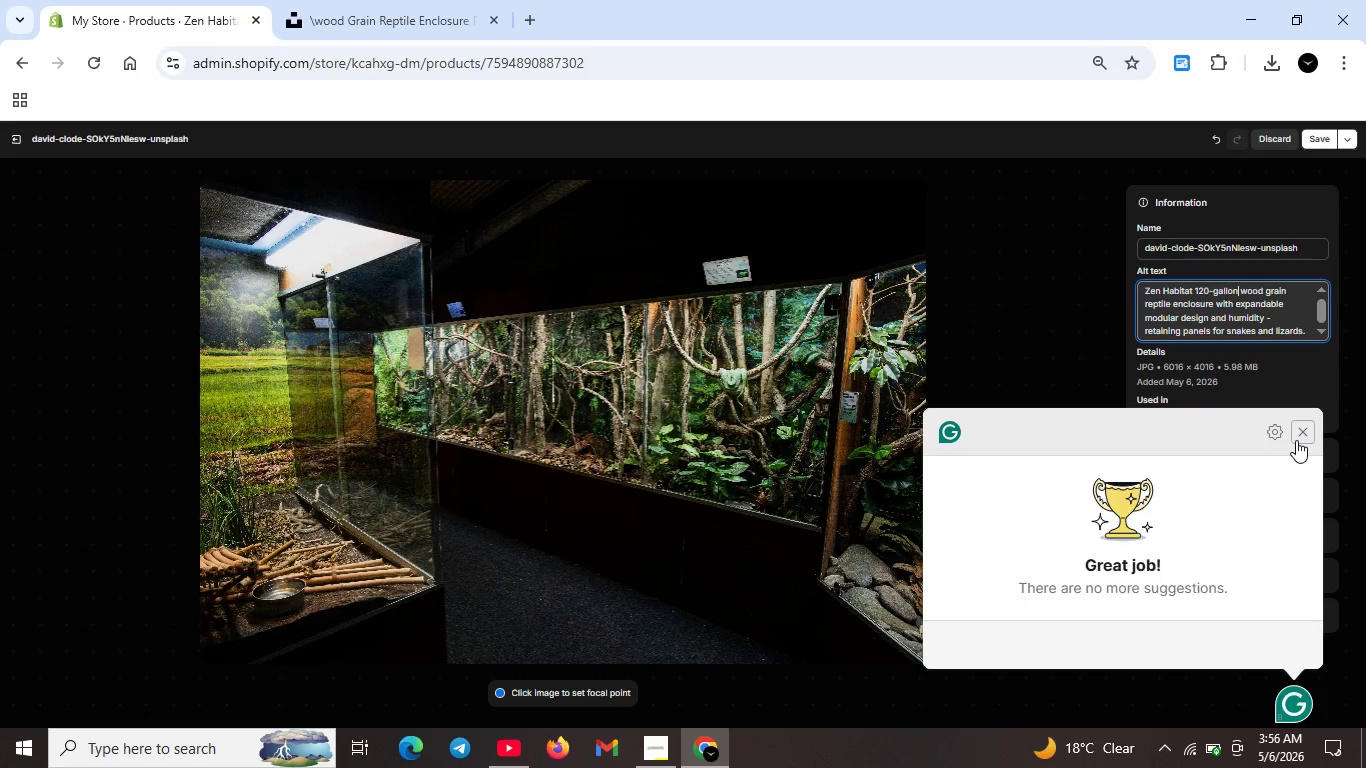 
key(Unknown)
 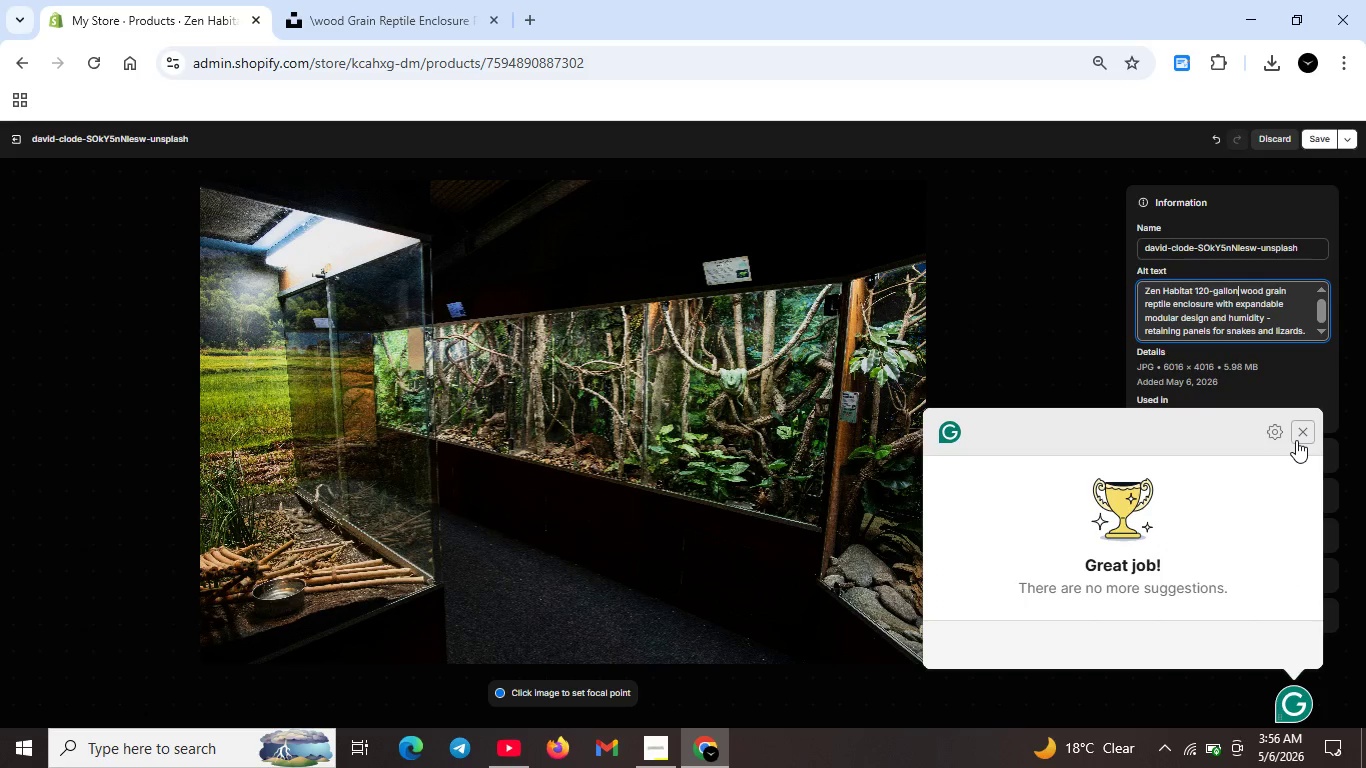 
key(Unknown)
 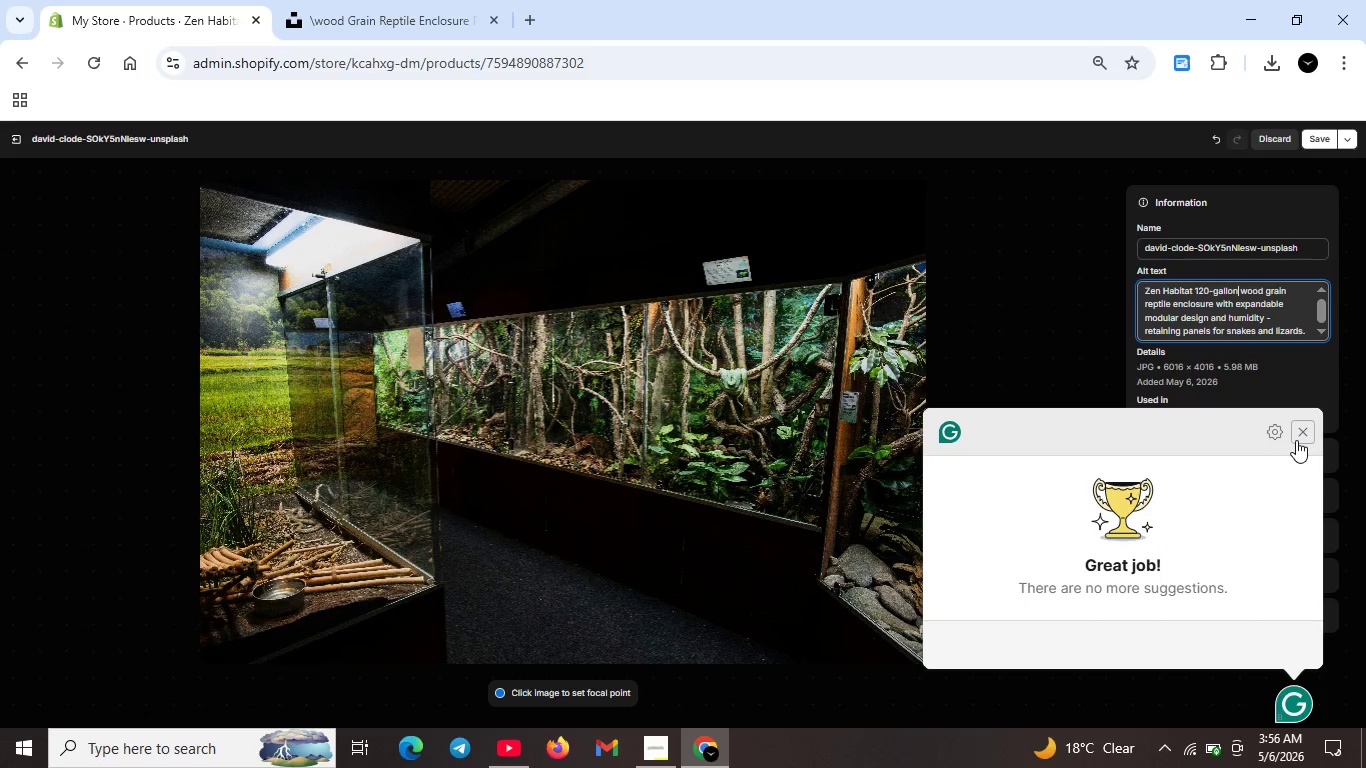 
key(Unknown)
 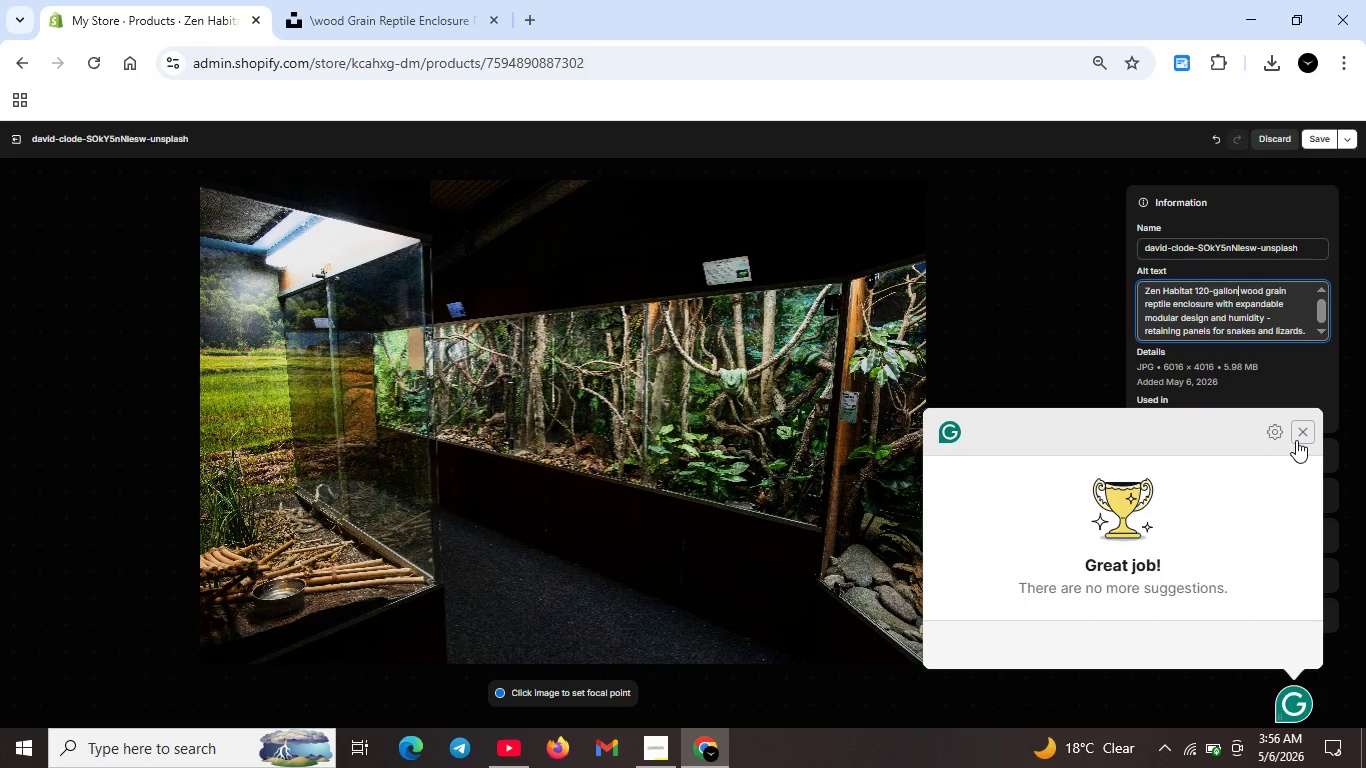 
key(Unknown)
 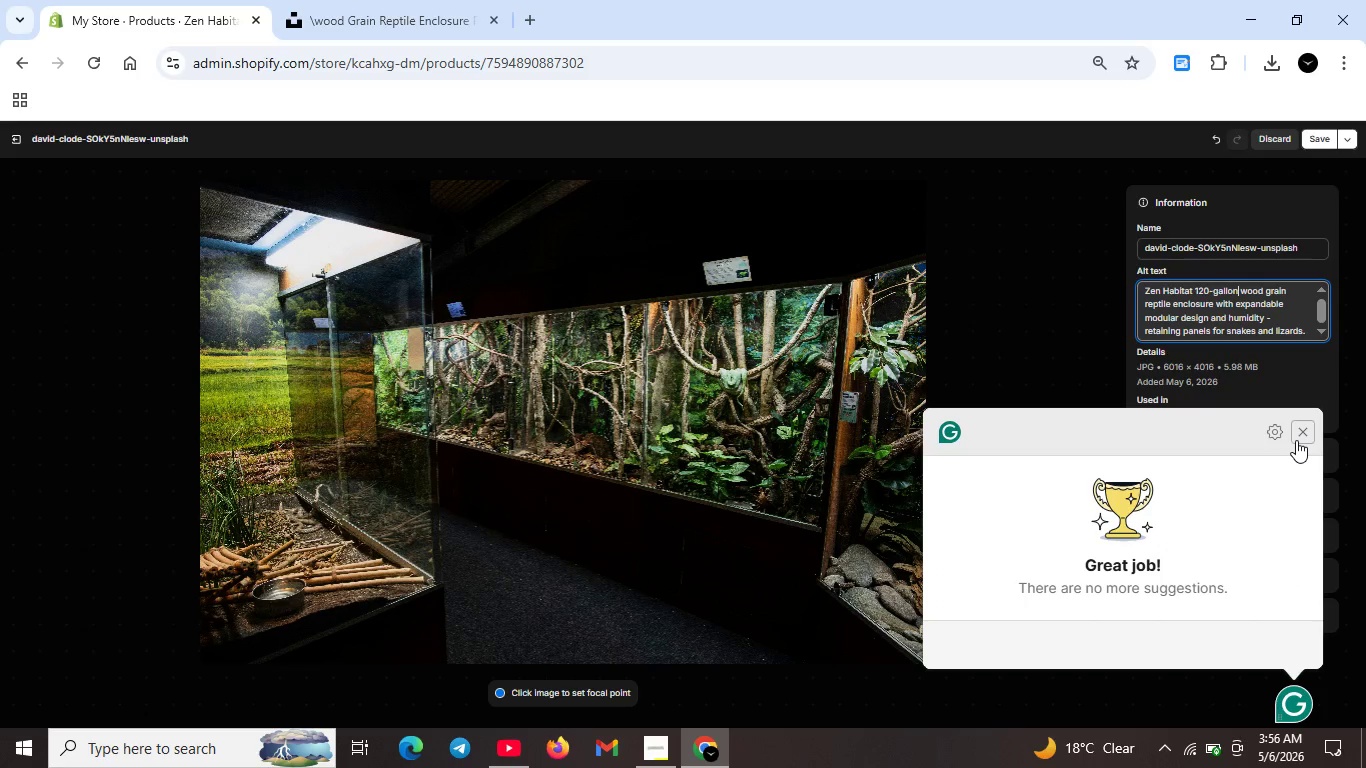 
key(Unknown)
 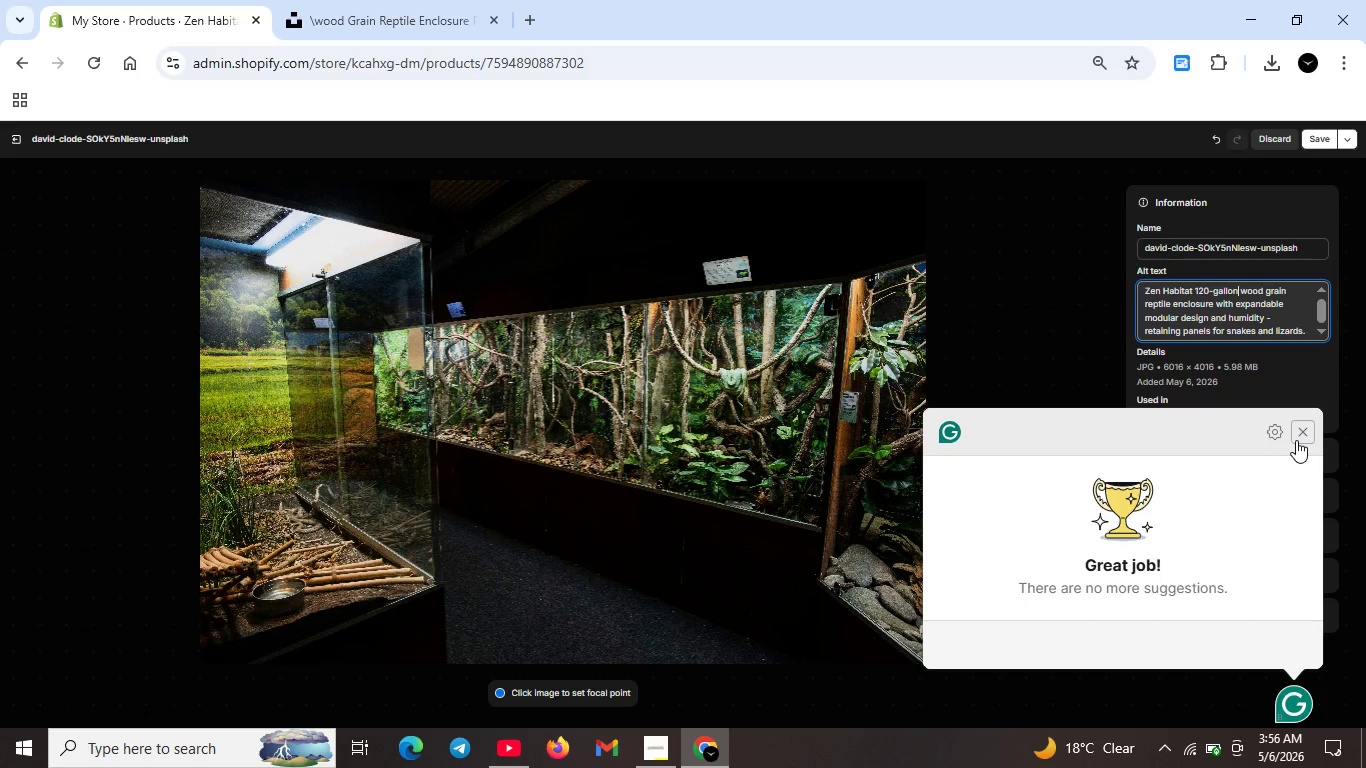 
key(Unknown)
 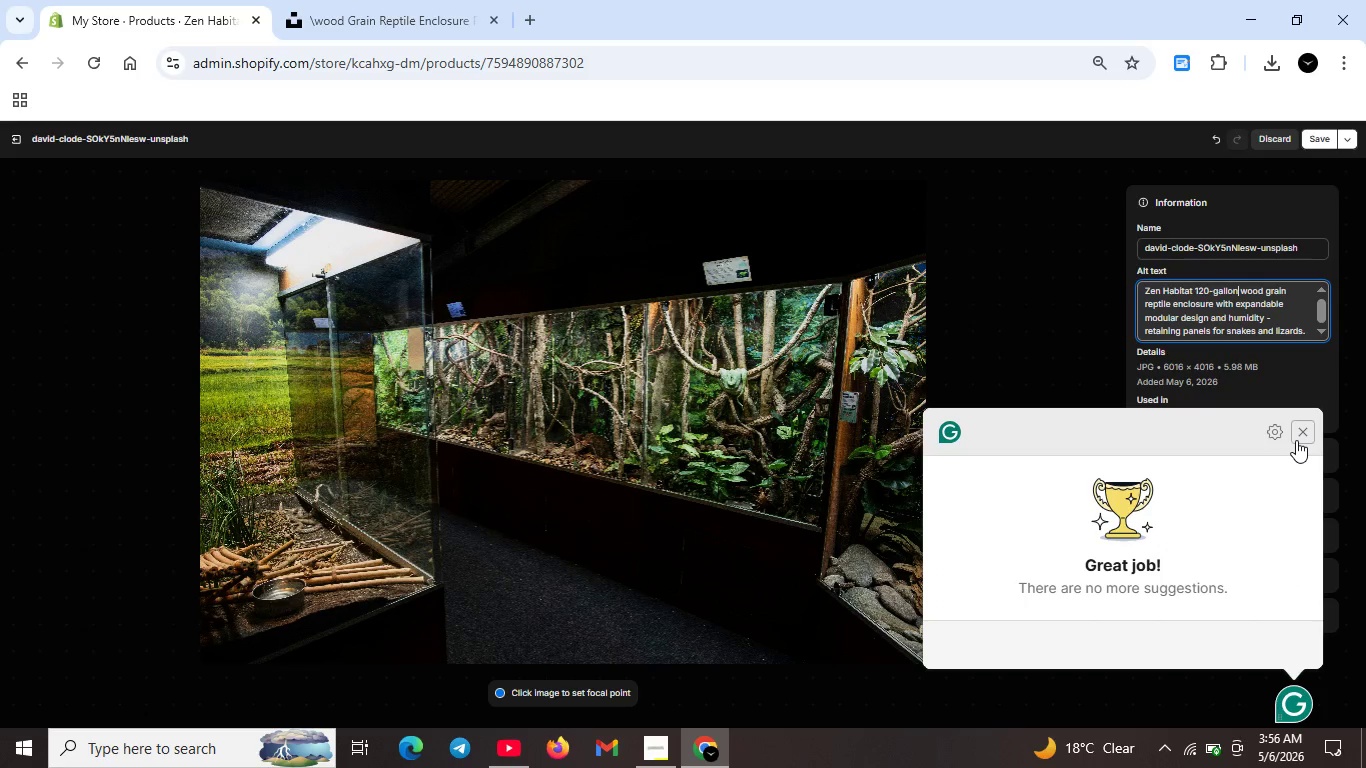 
key(Unknown)
 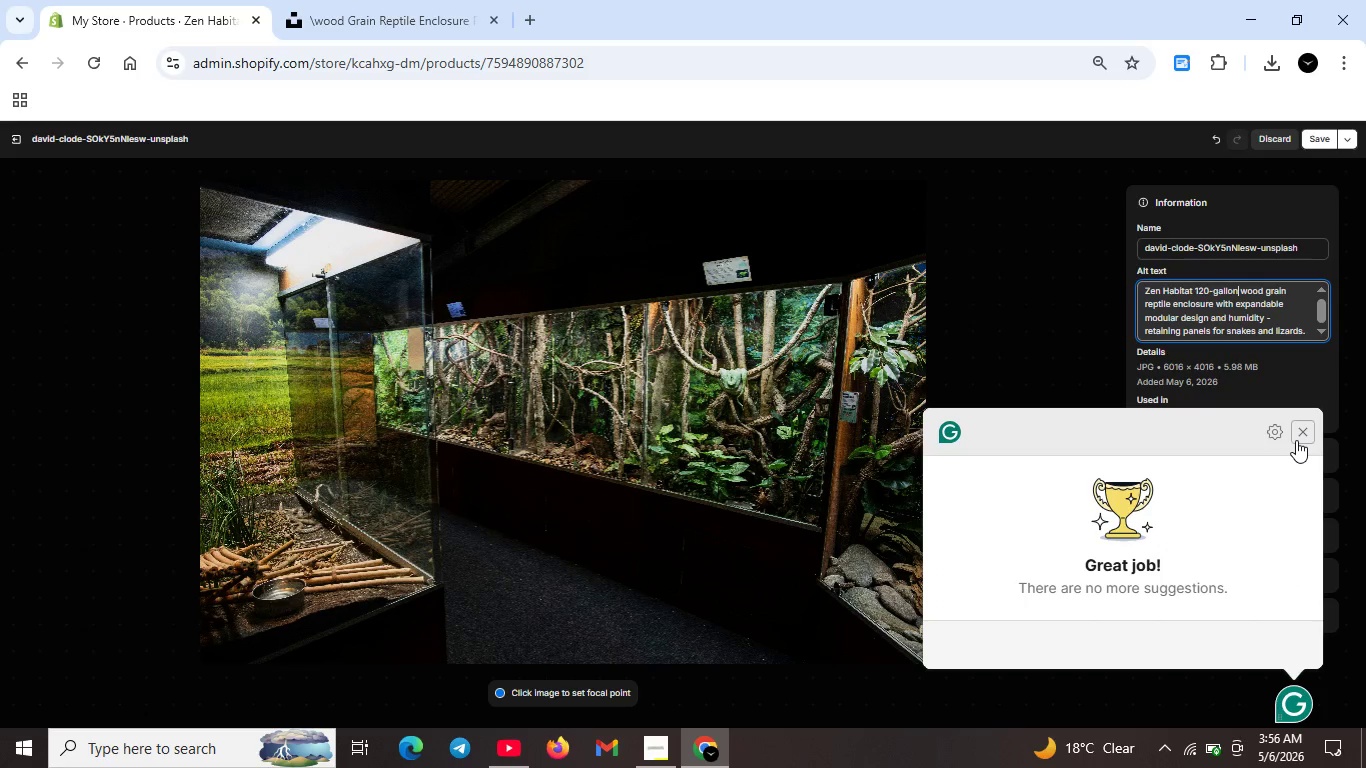 
key(Unknown)
 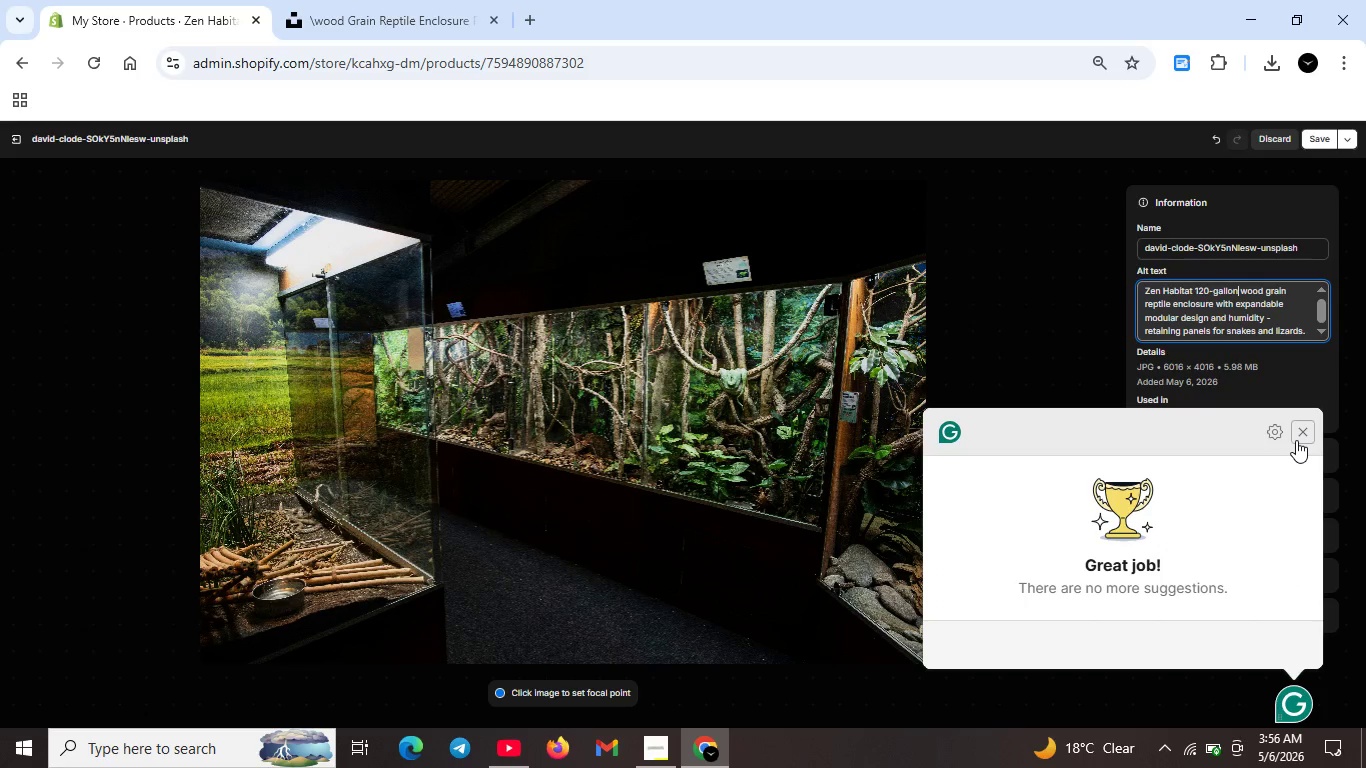 
left_click([1296, 440])
 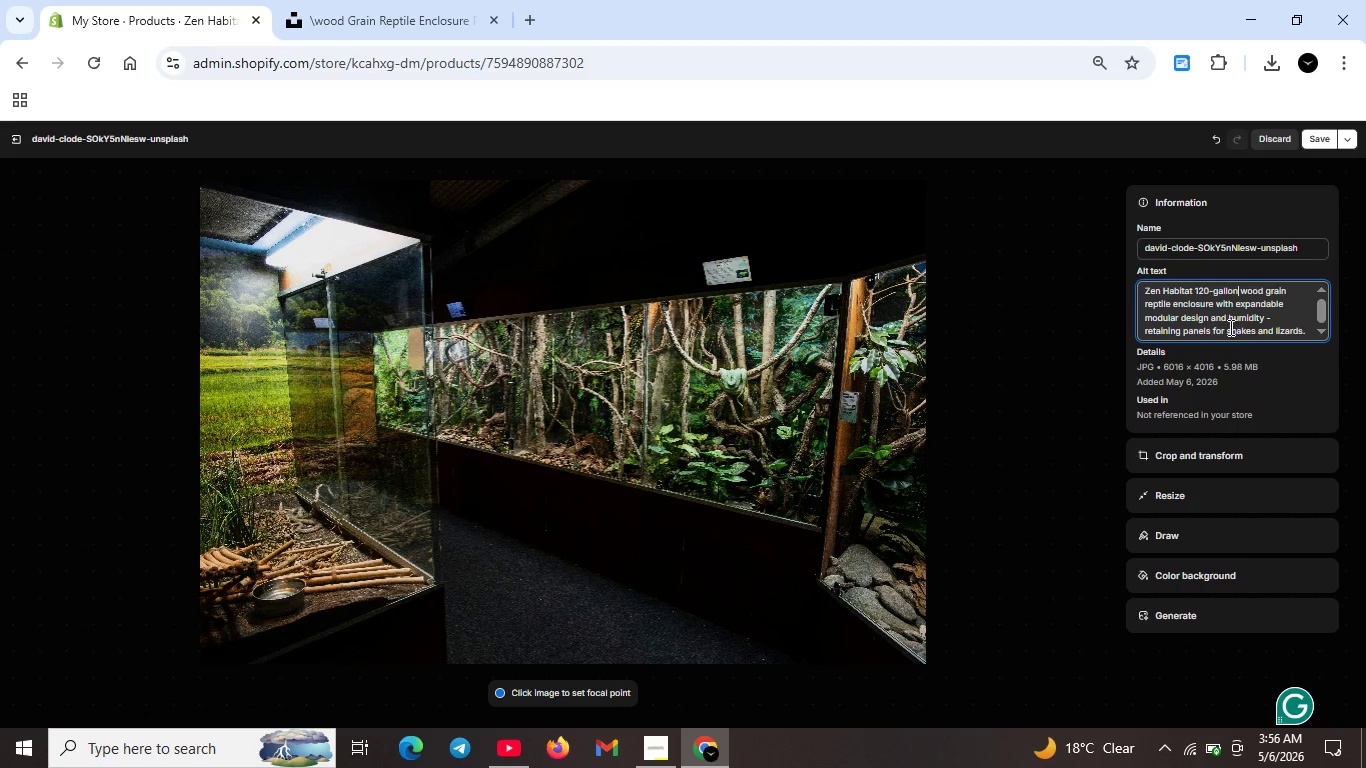 
scroll: coordinate [1229, 327], scroll_direction: up, amount: 2.0
 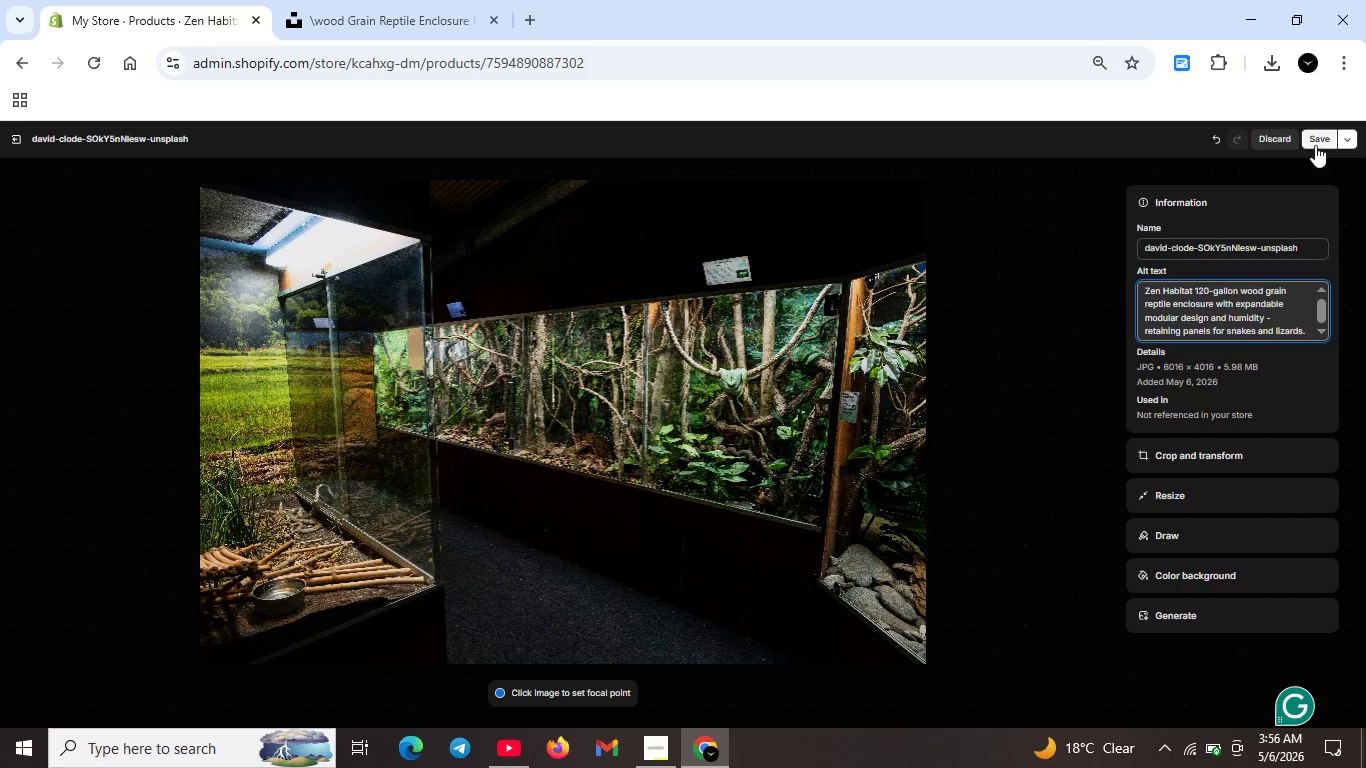 
left_click([1315, 144])
 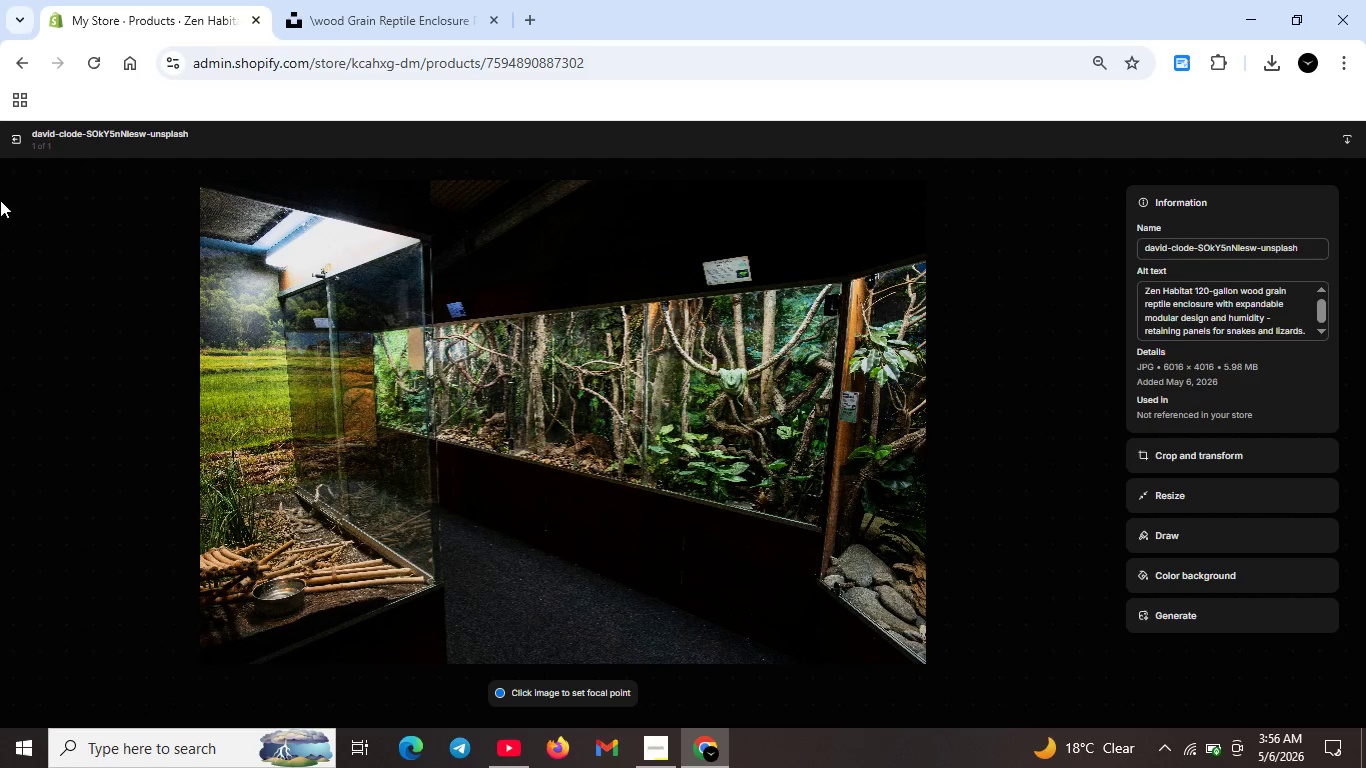 
wait(5.61)
 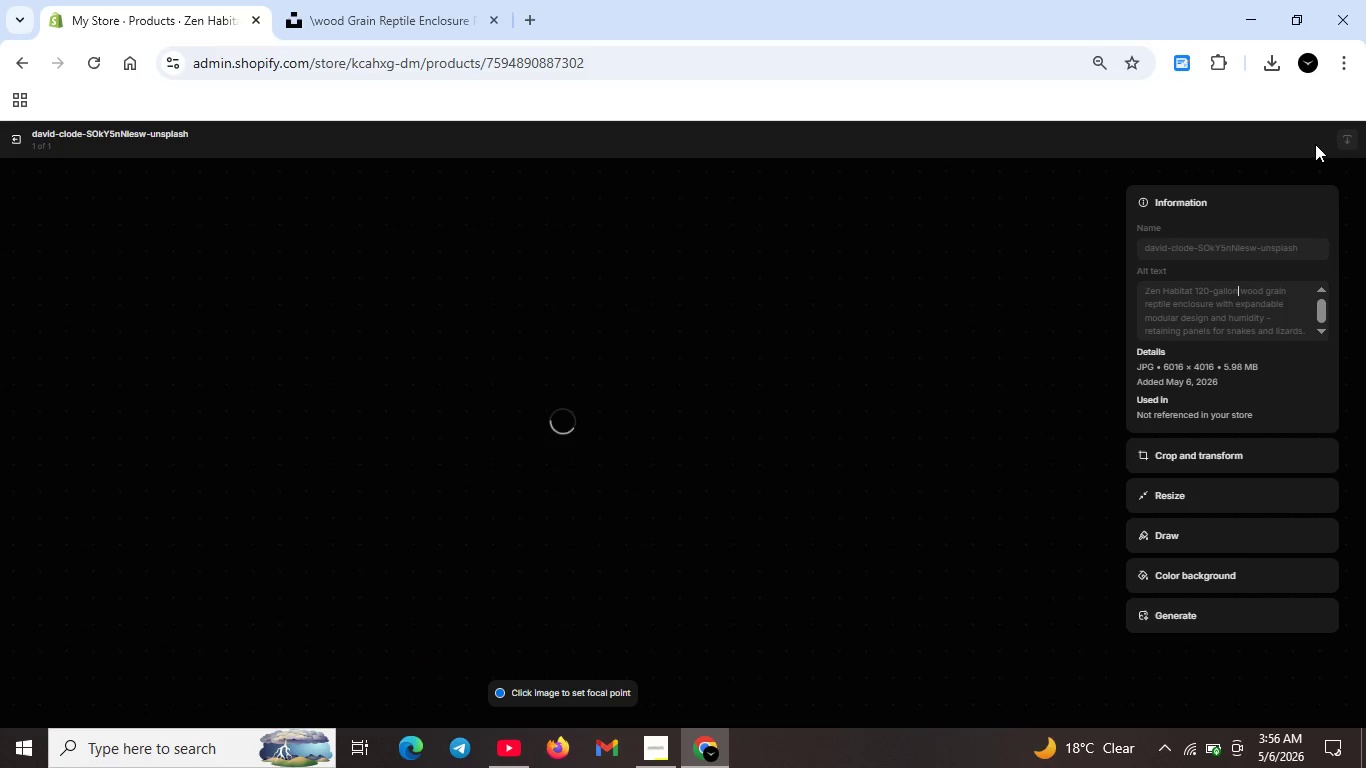 
left_click([16, 142])
 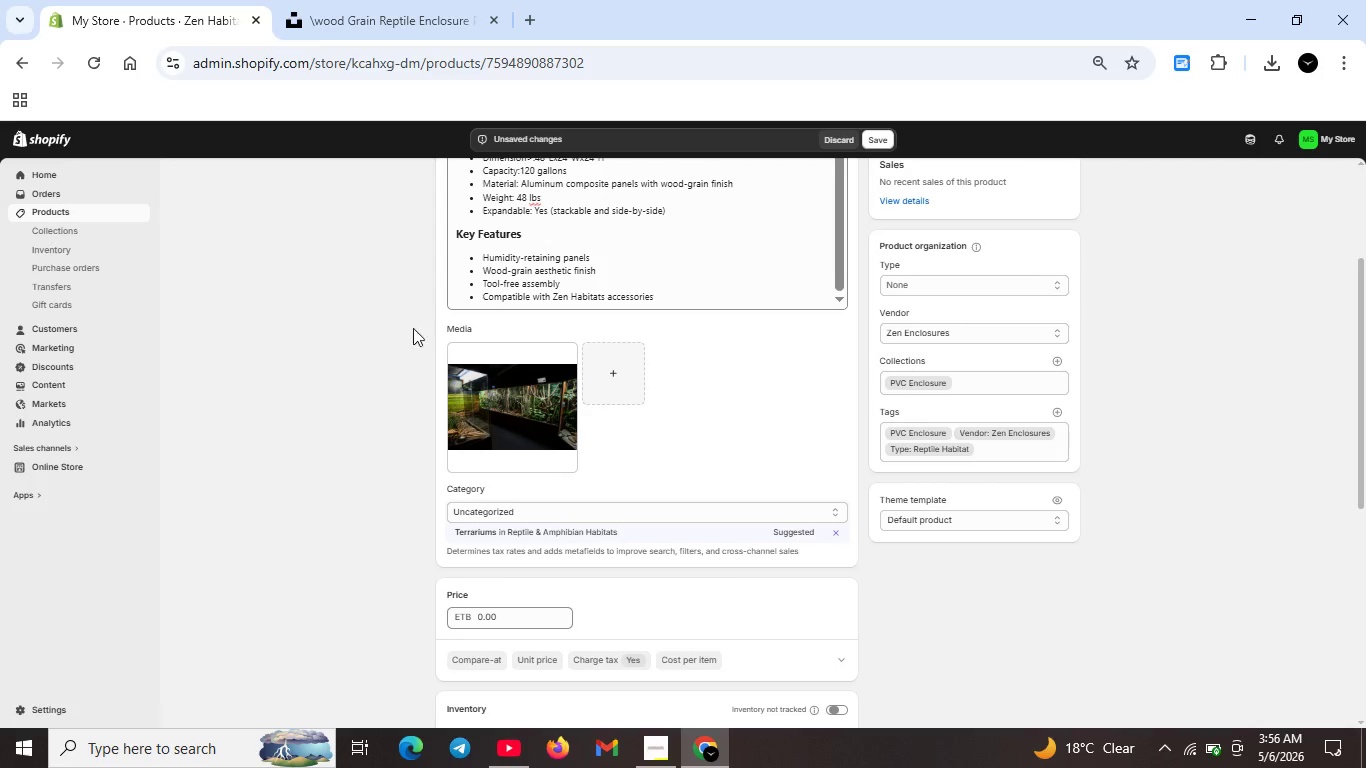 
scroll: coordinate [606, 446], scroll_direction: down, amount: 3.0
 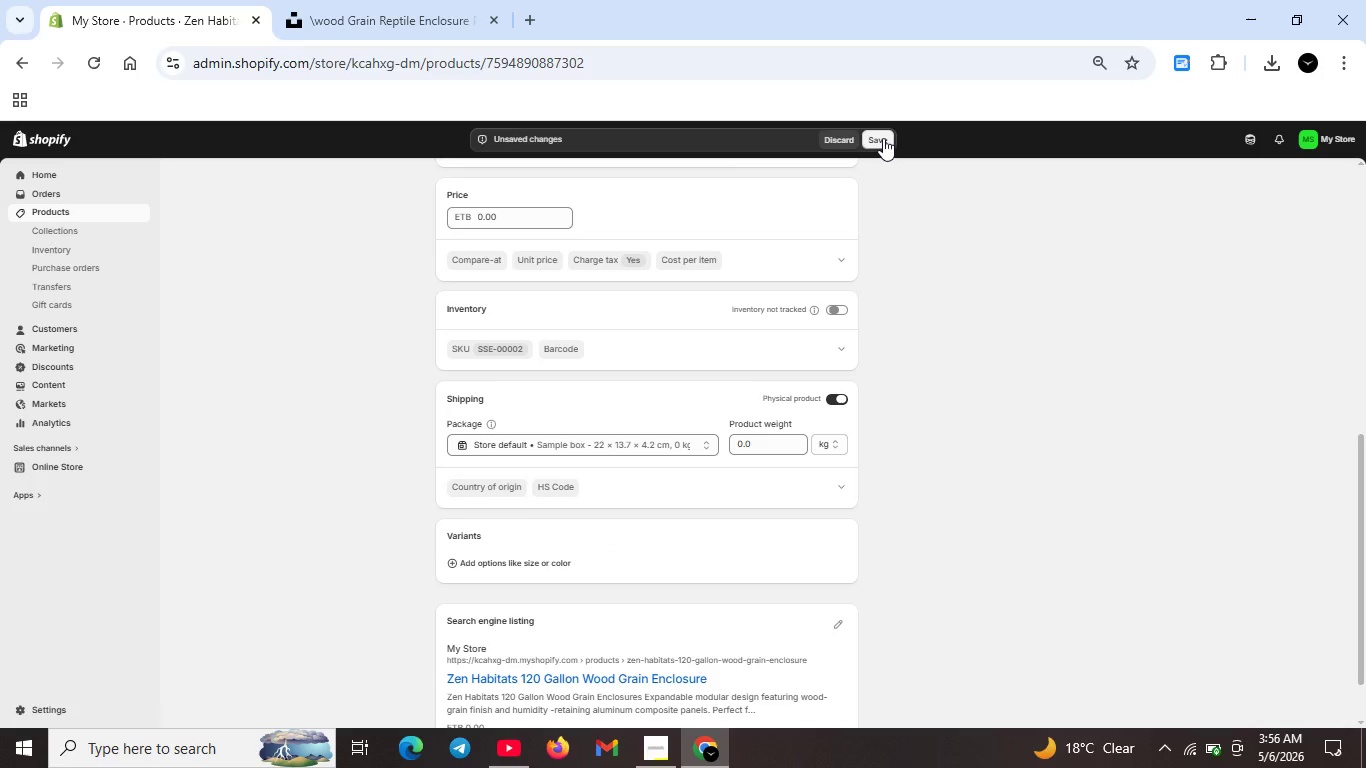 
left_click([883, 138])
 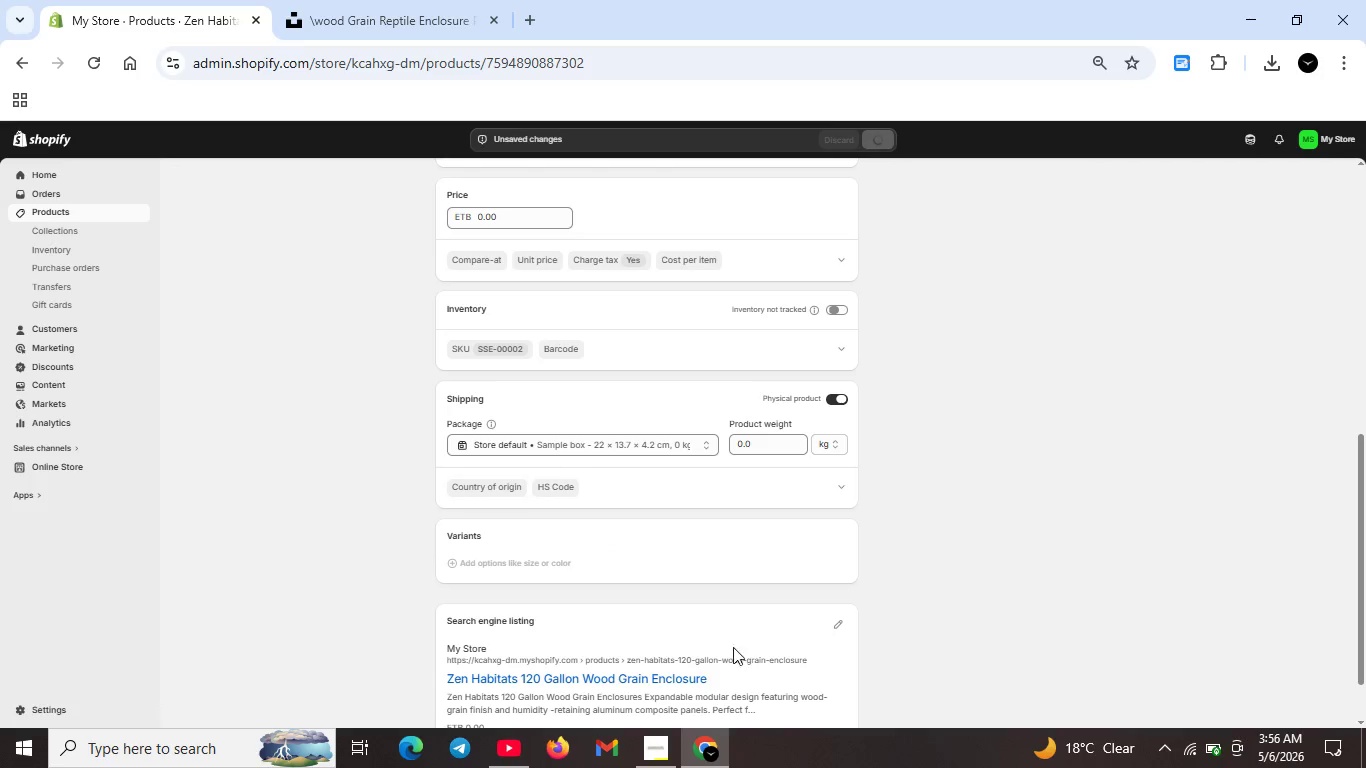 
left_click([670, 742])
 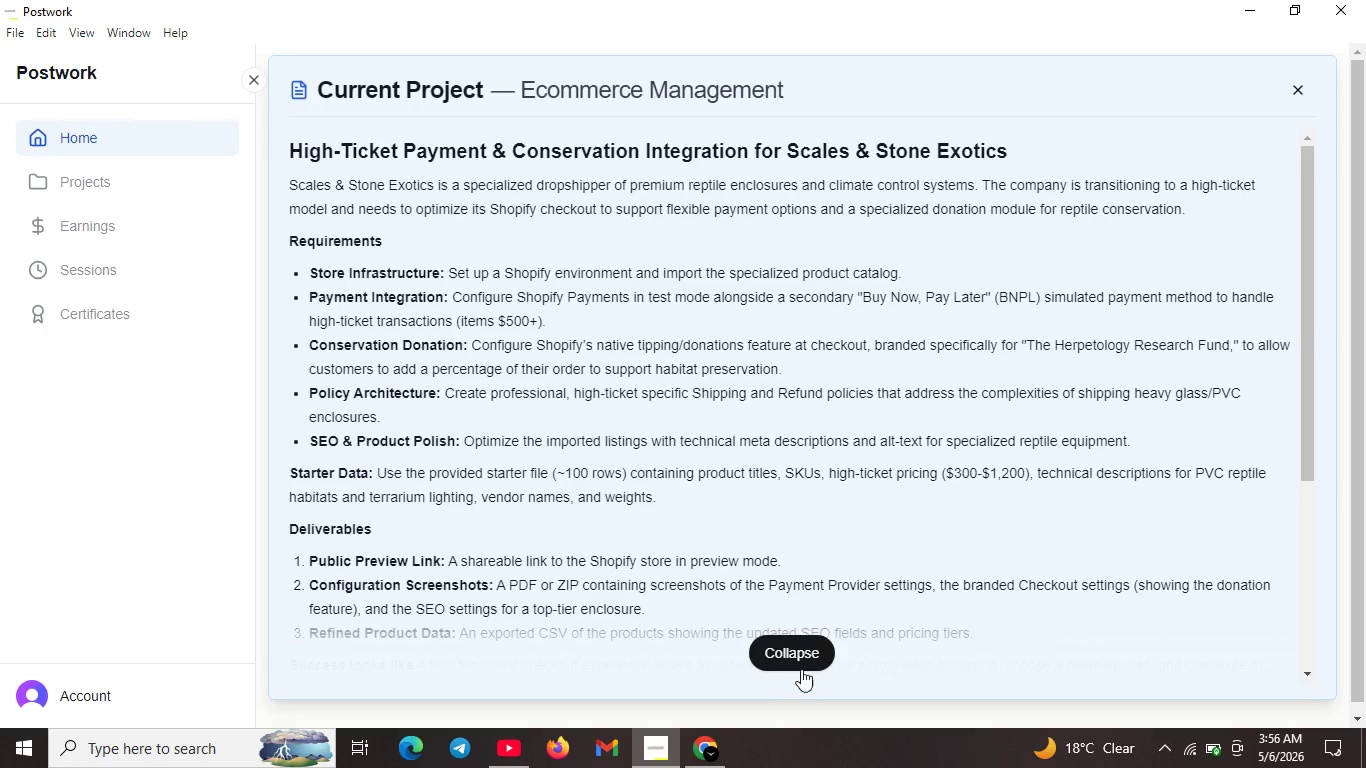 
left_click([807, 656])